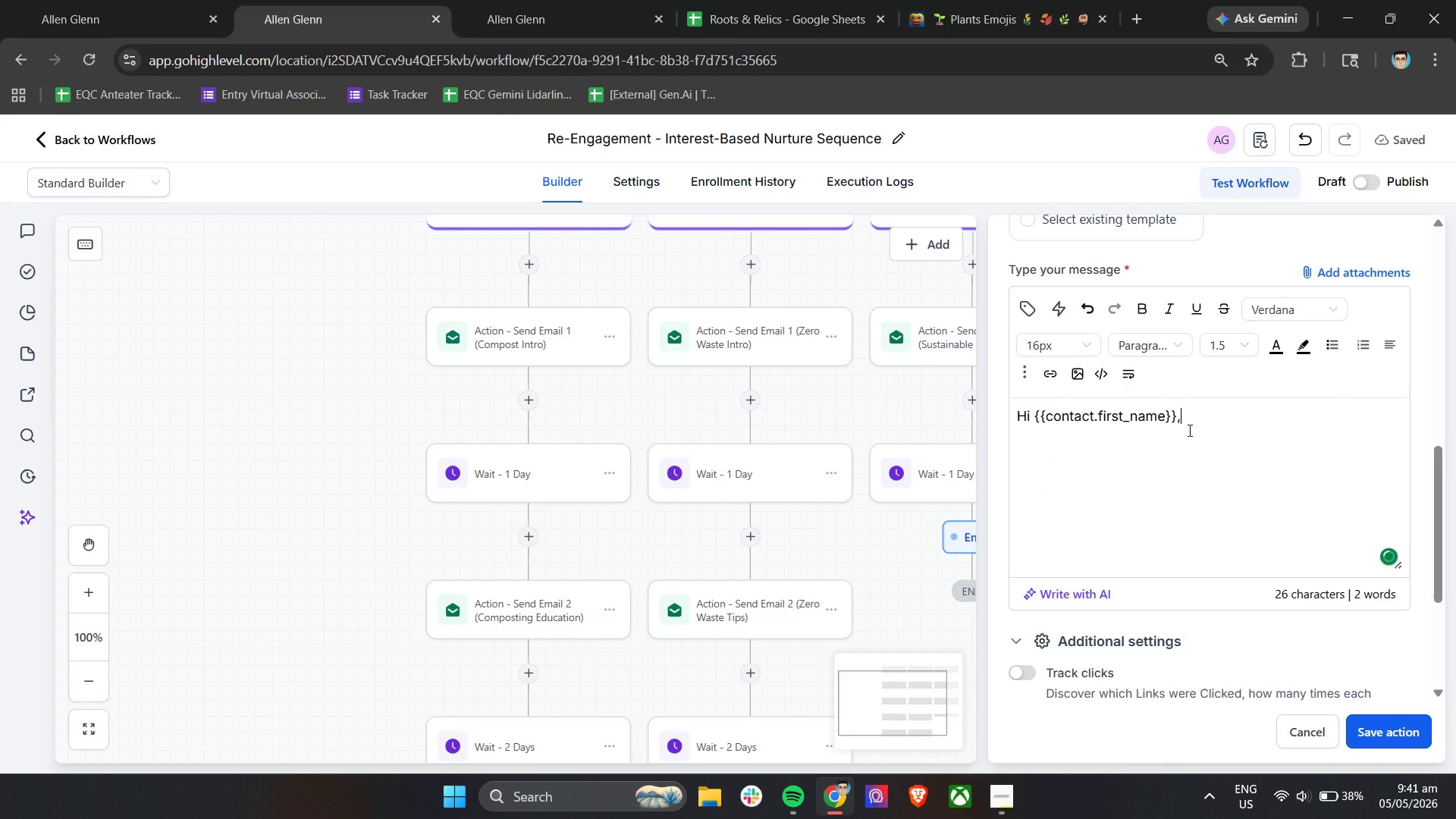 
key(Enter)
 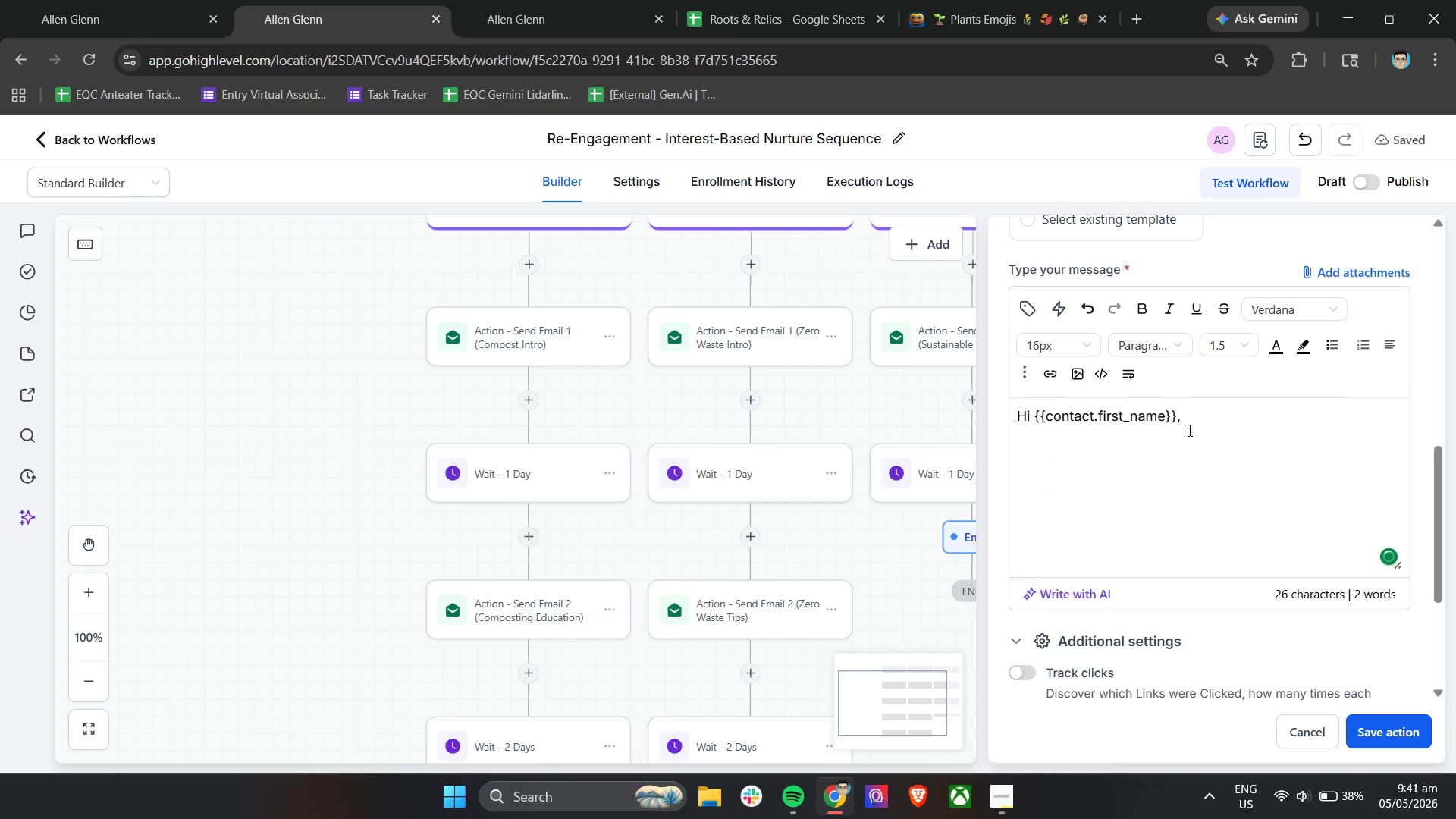 
key(Enter)
 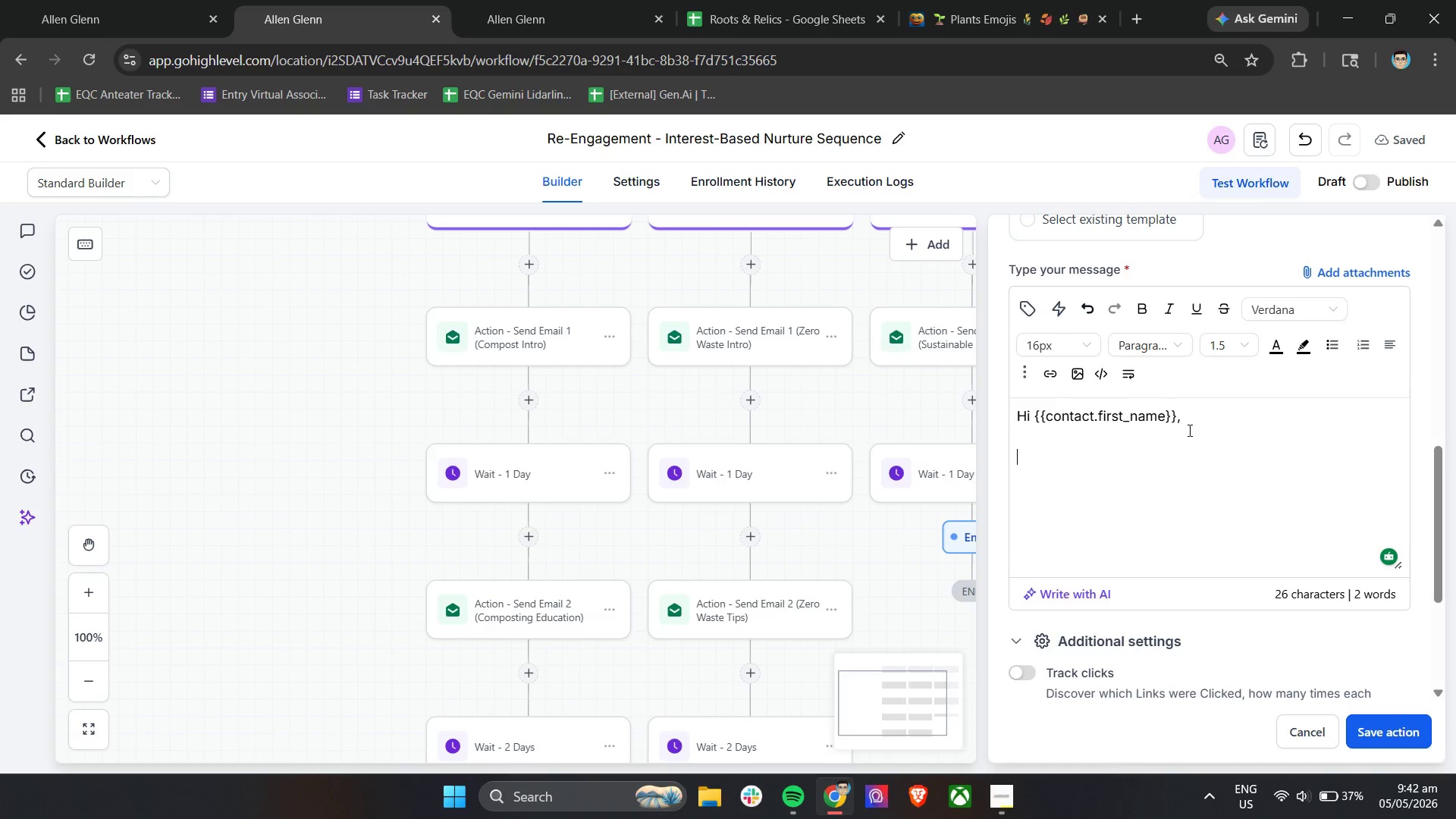 
wait(55.3)
 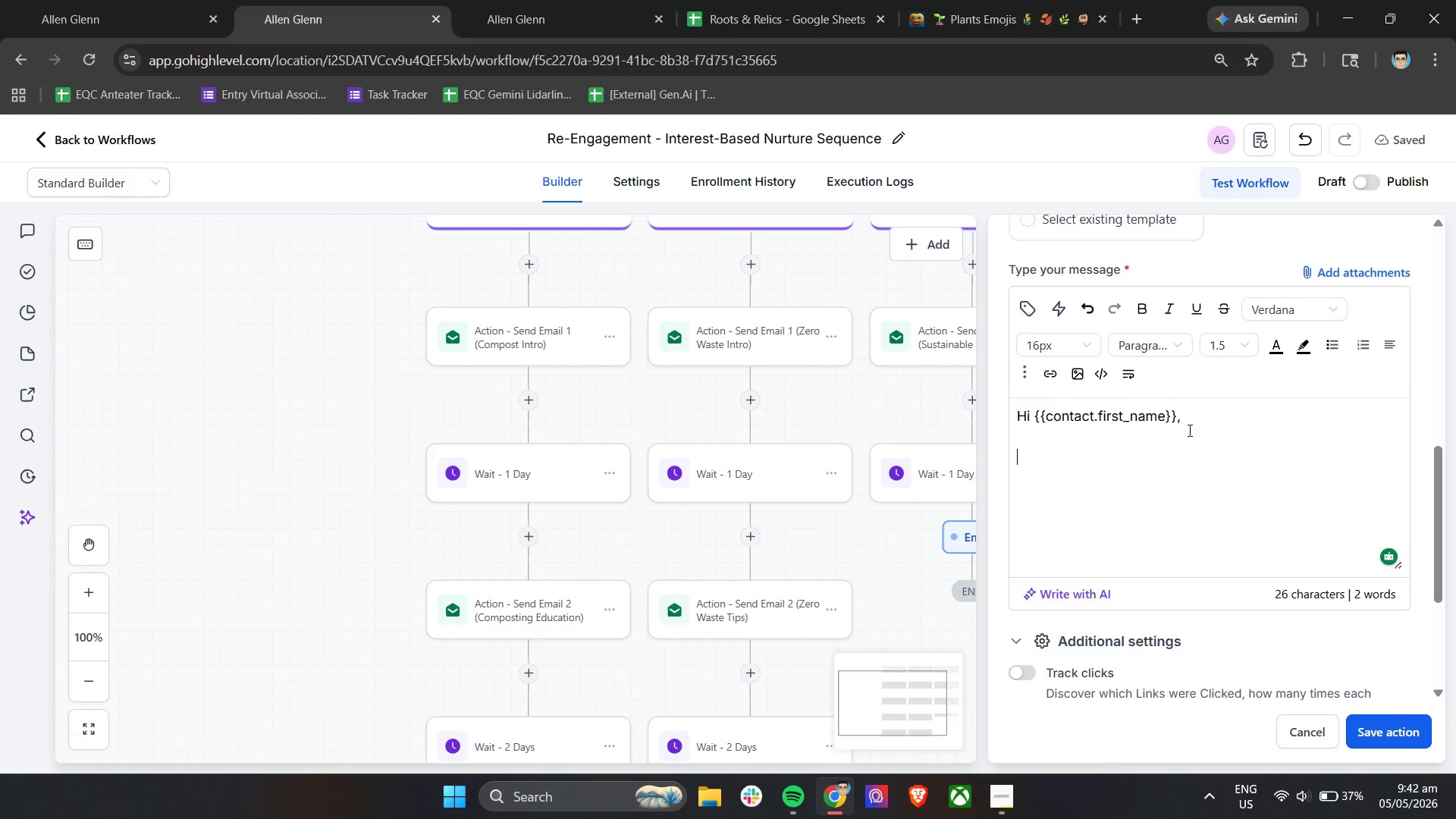 
type(Sustainable fshion)
 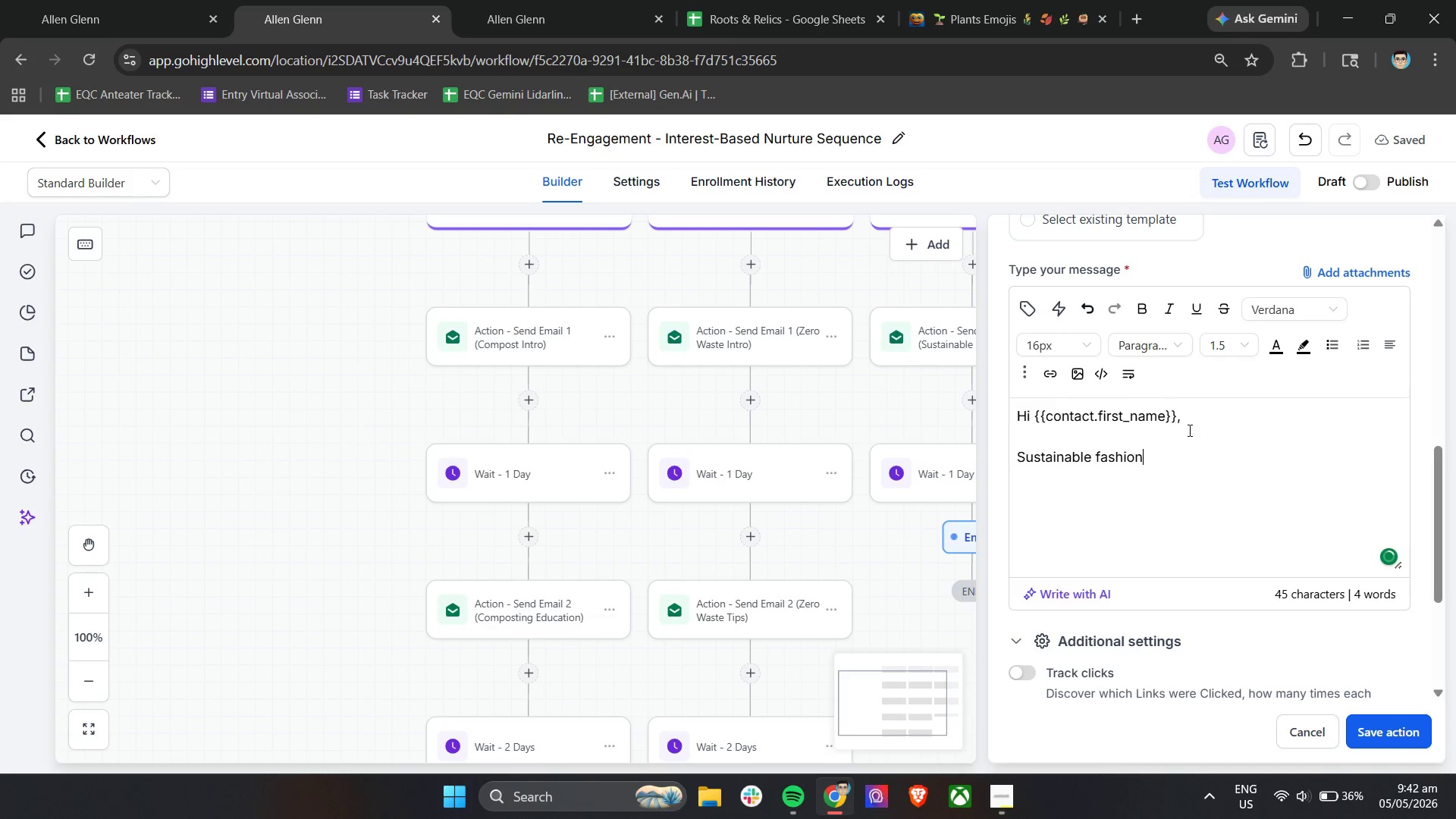 
type( doesn;)
key(Backspace)
type('t require a complete wardrobe reset. O)
key(Backspace)
type(It often starts )
 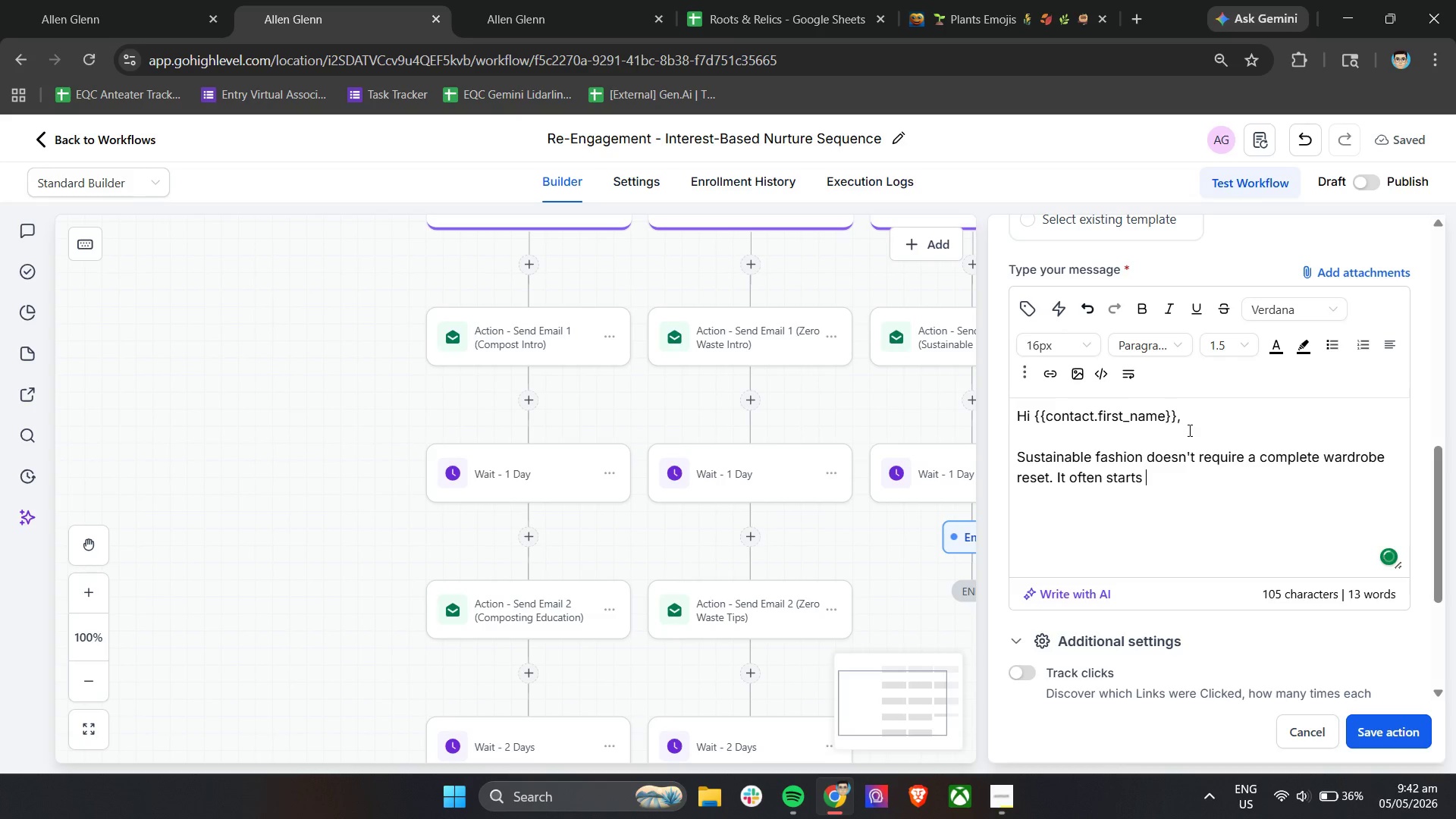 
type(with a few small shifts.)
key(Backspace)
type(:)
 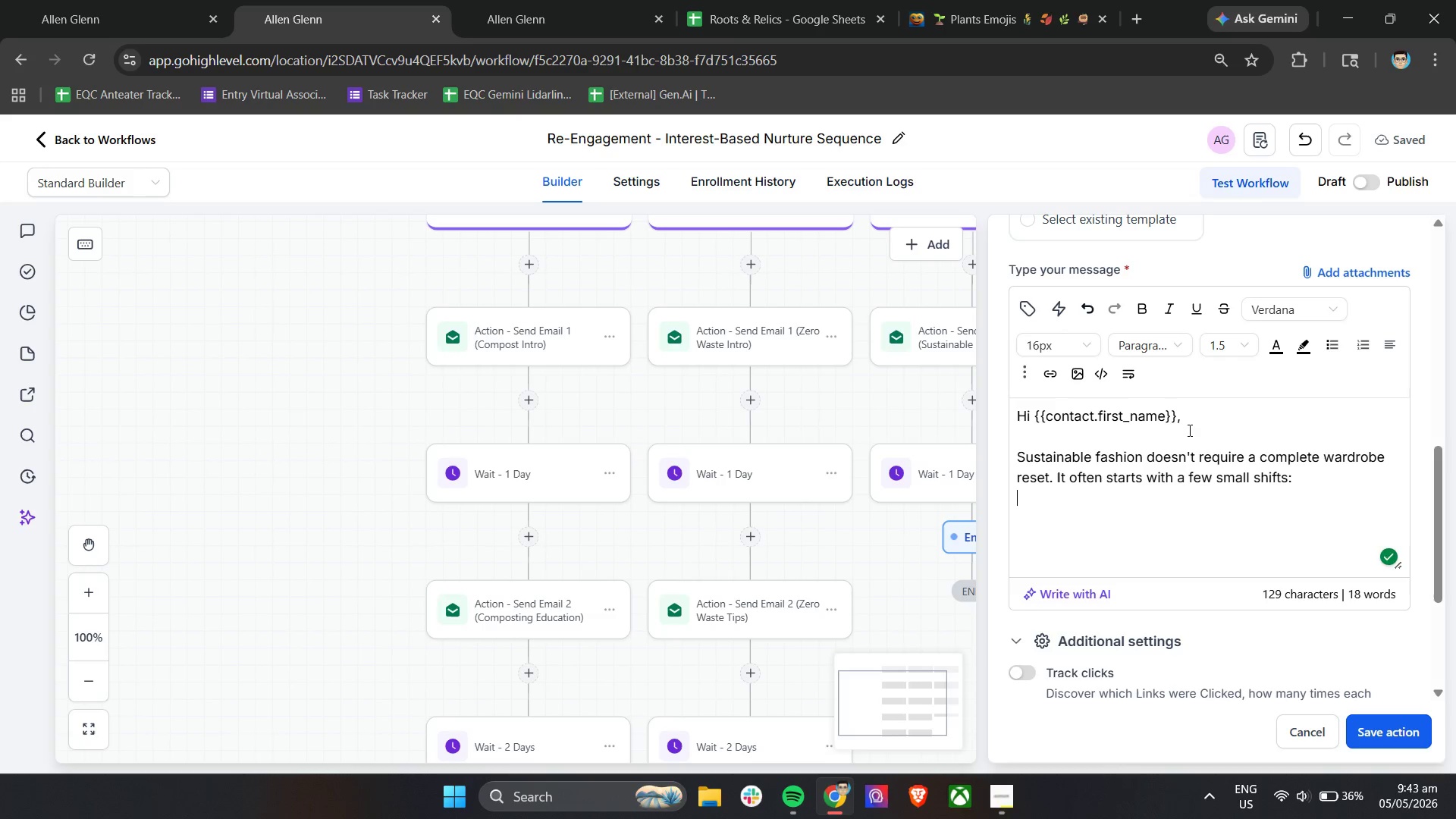 
 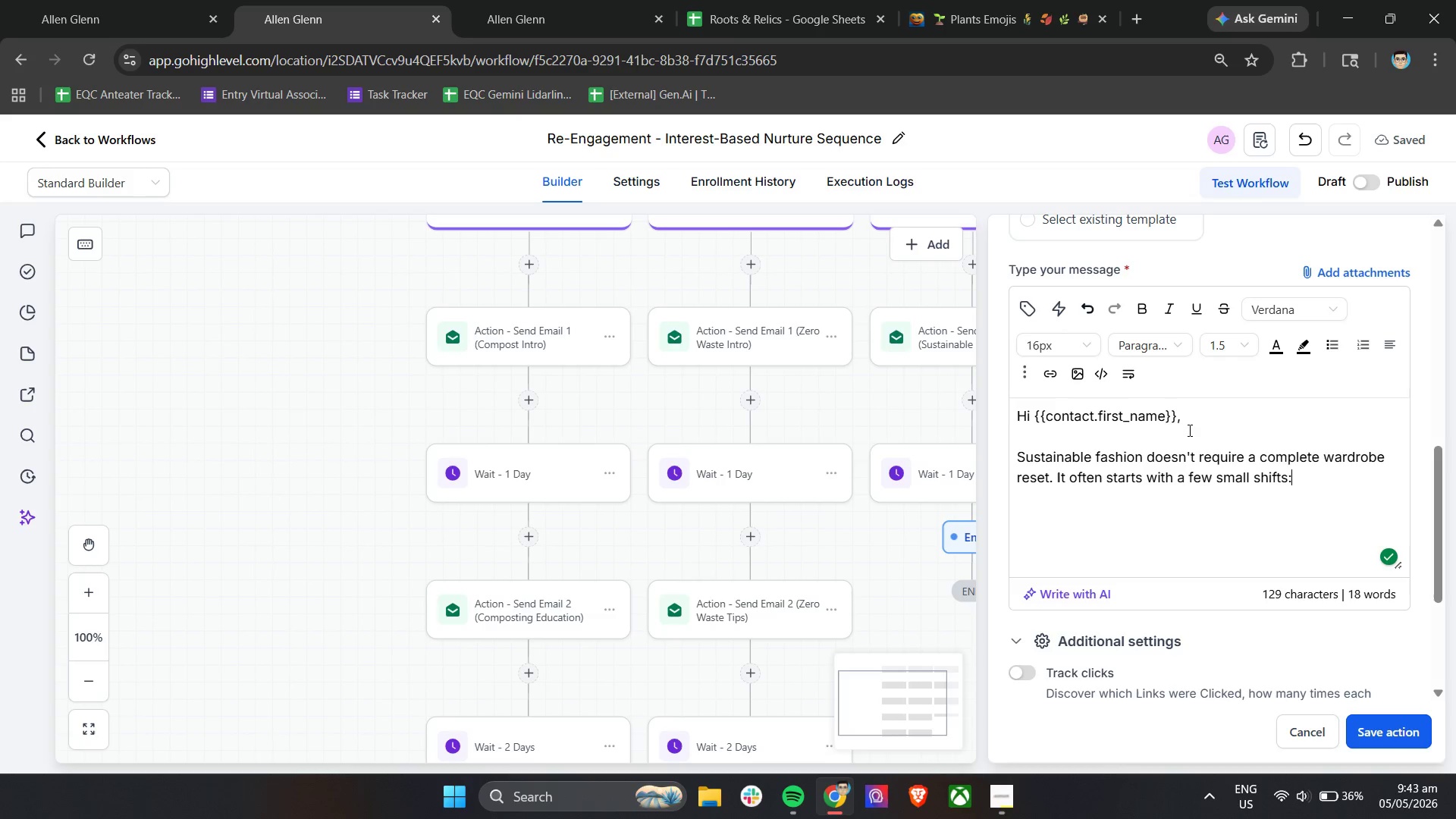 
key(Enter)
 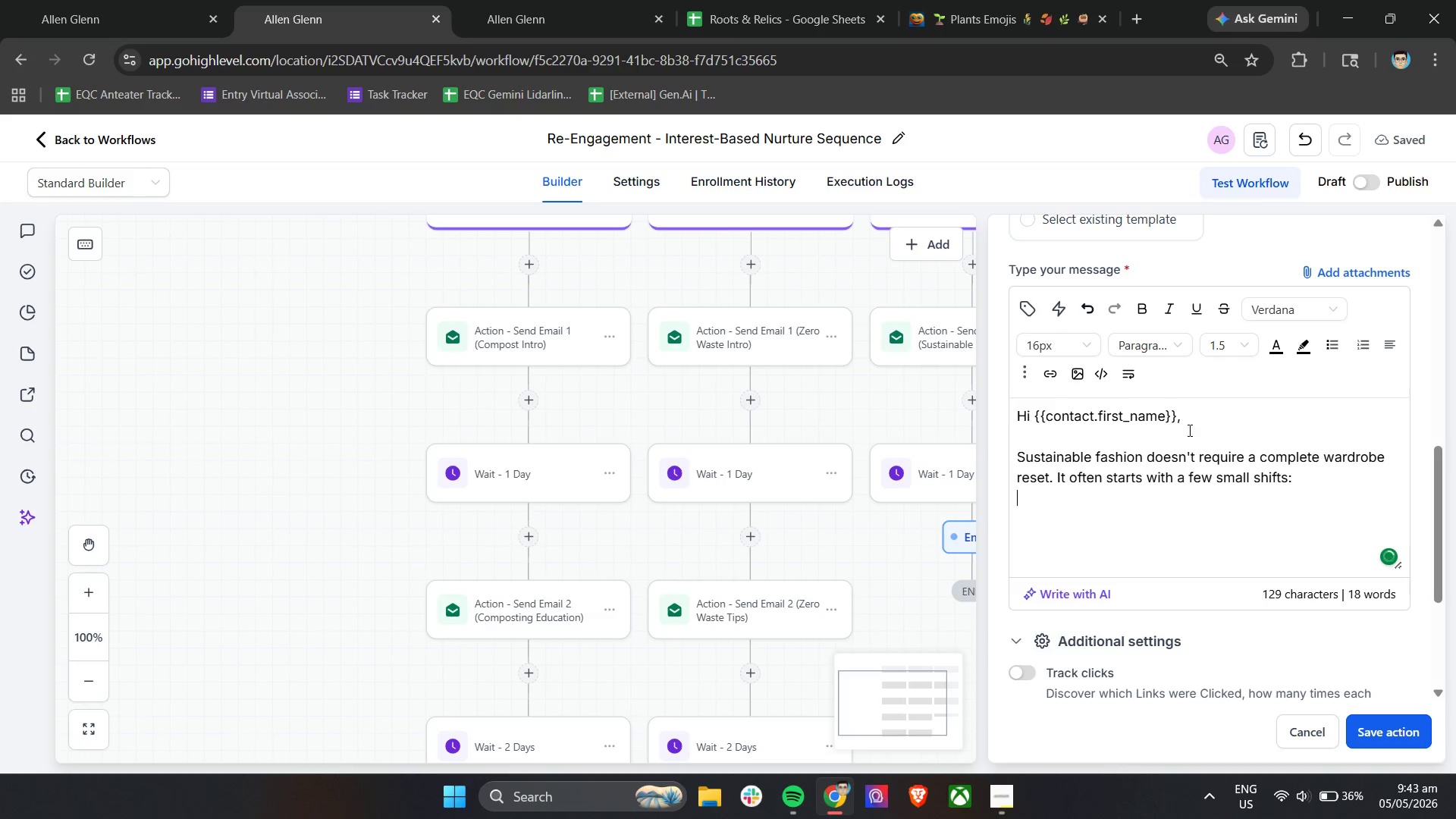 
key(Enter)
 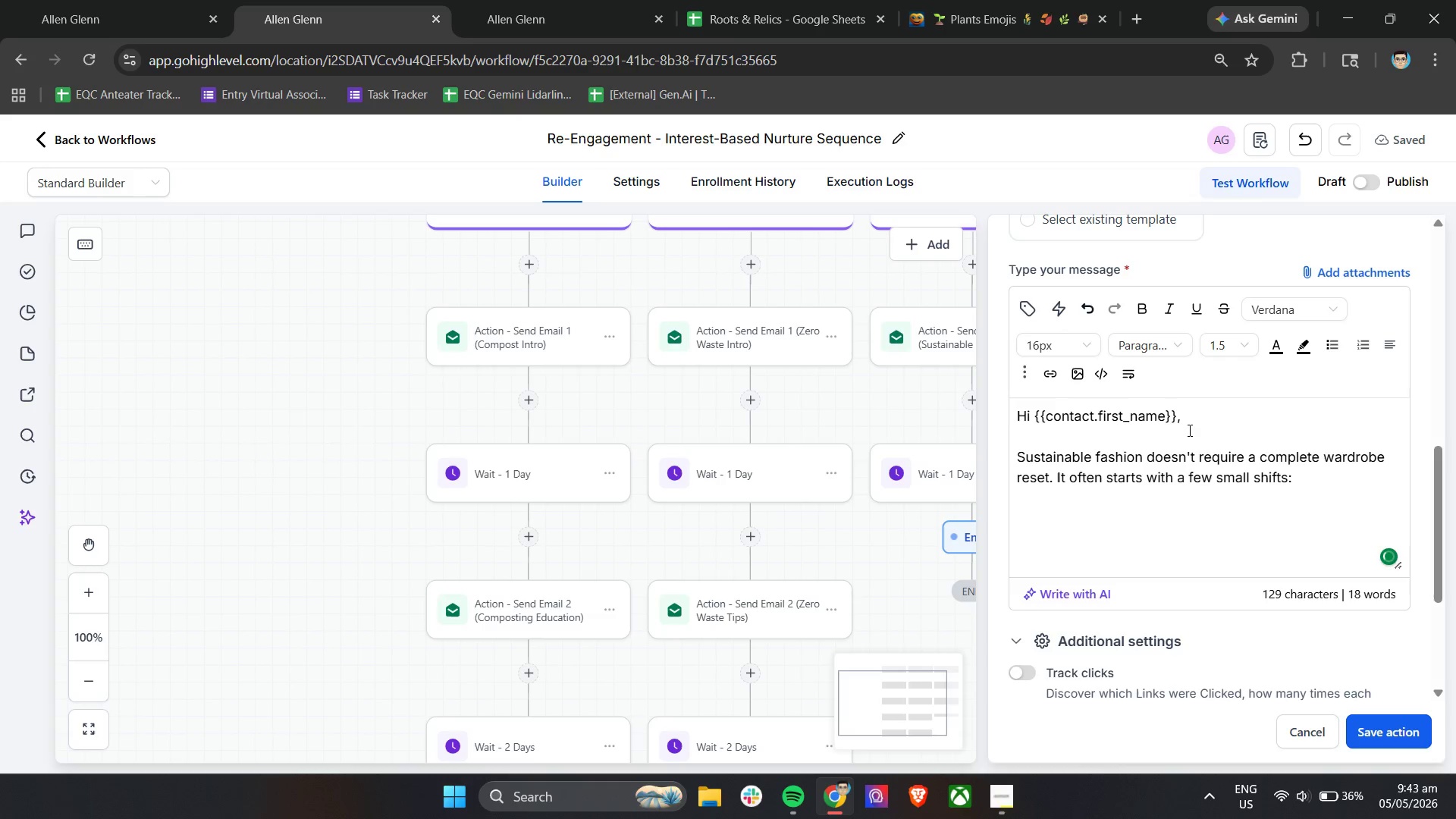 
key(Minus)
 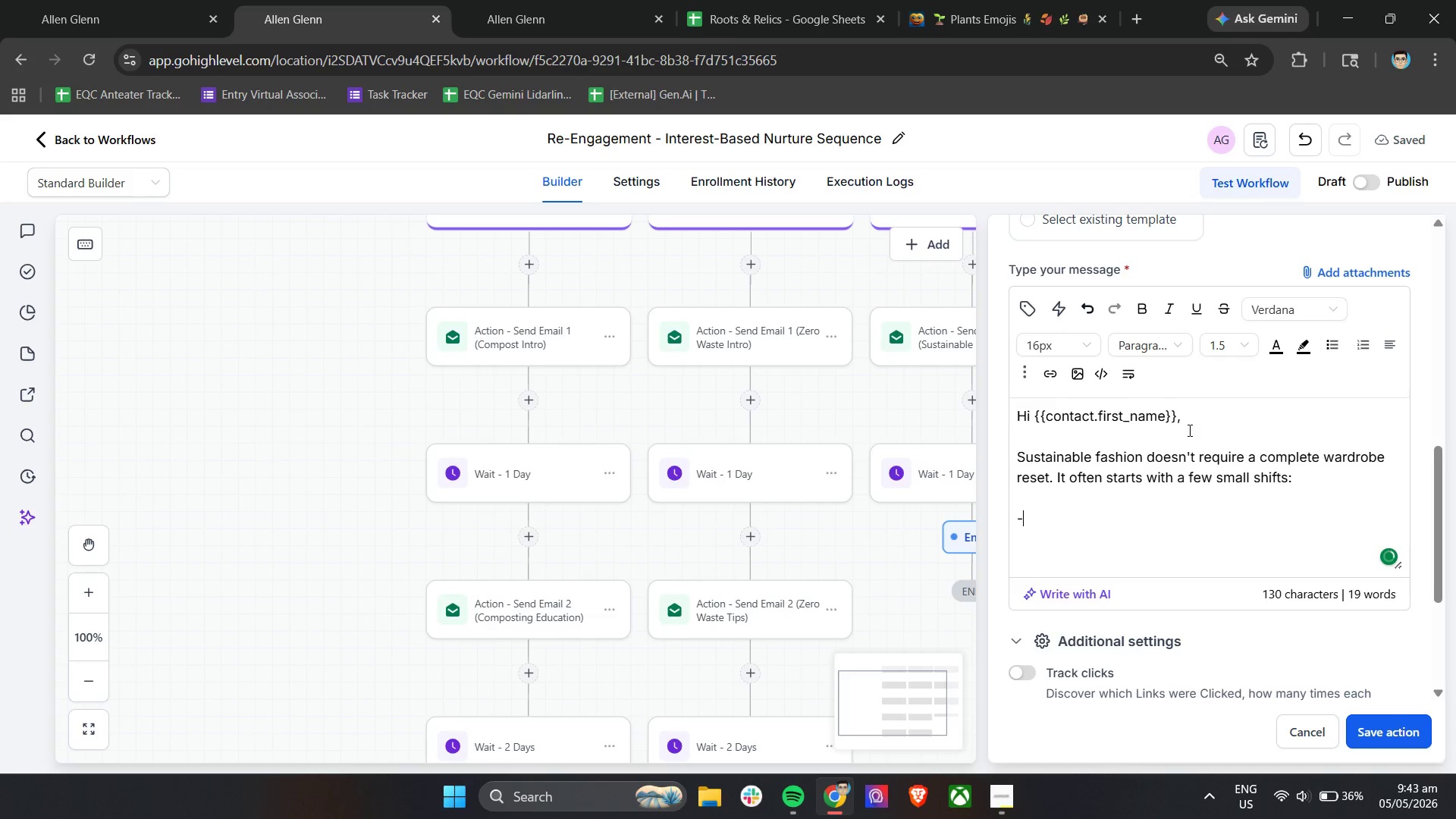 
key(Space)
 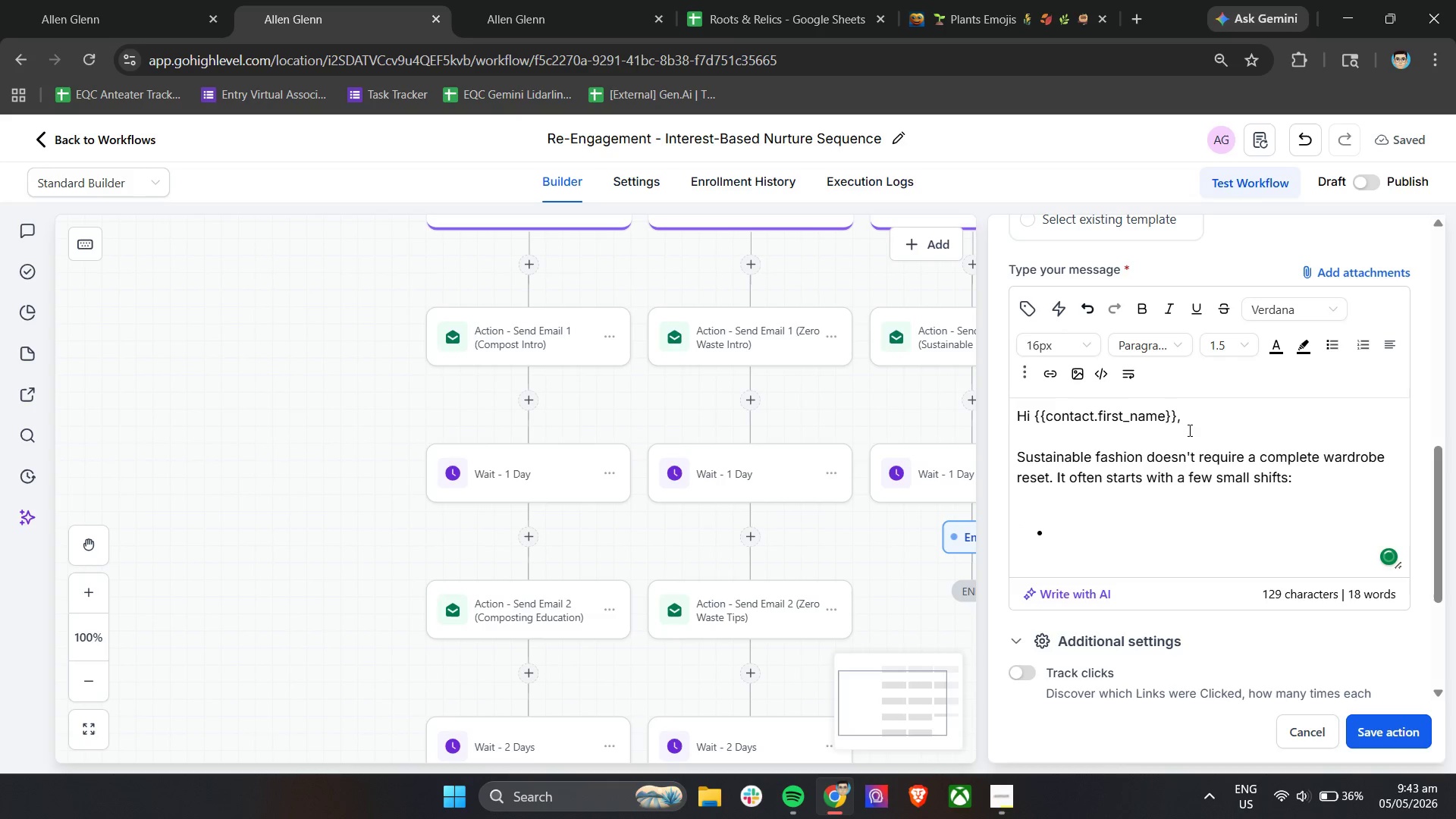 
key(Backspace)
 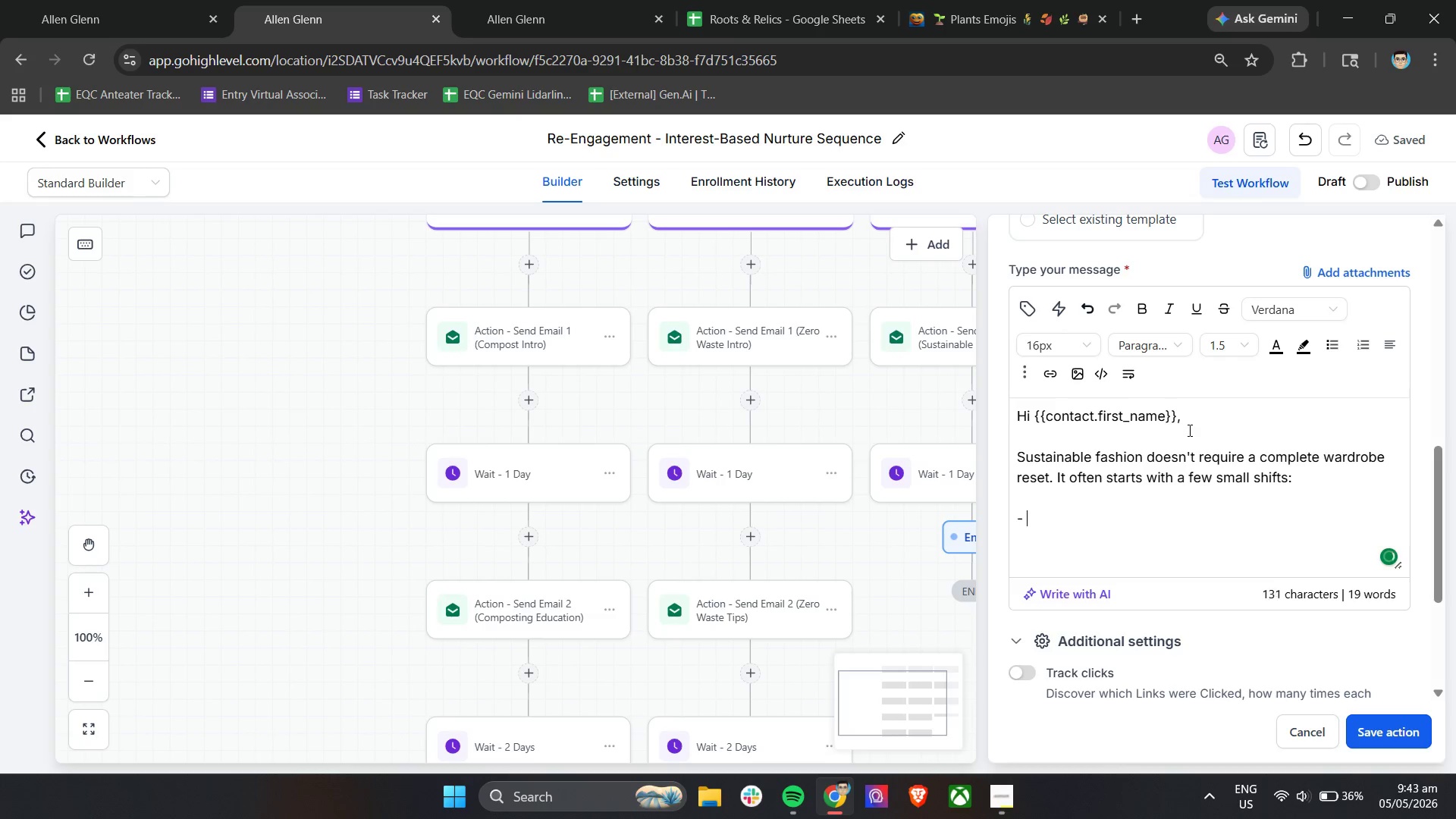 
key(Backspace)
 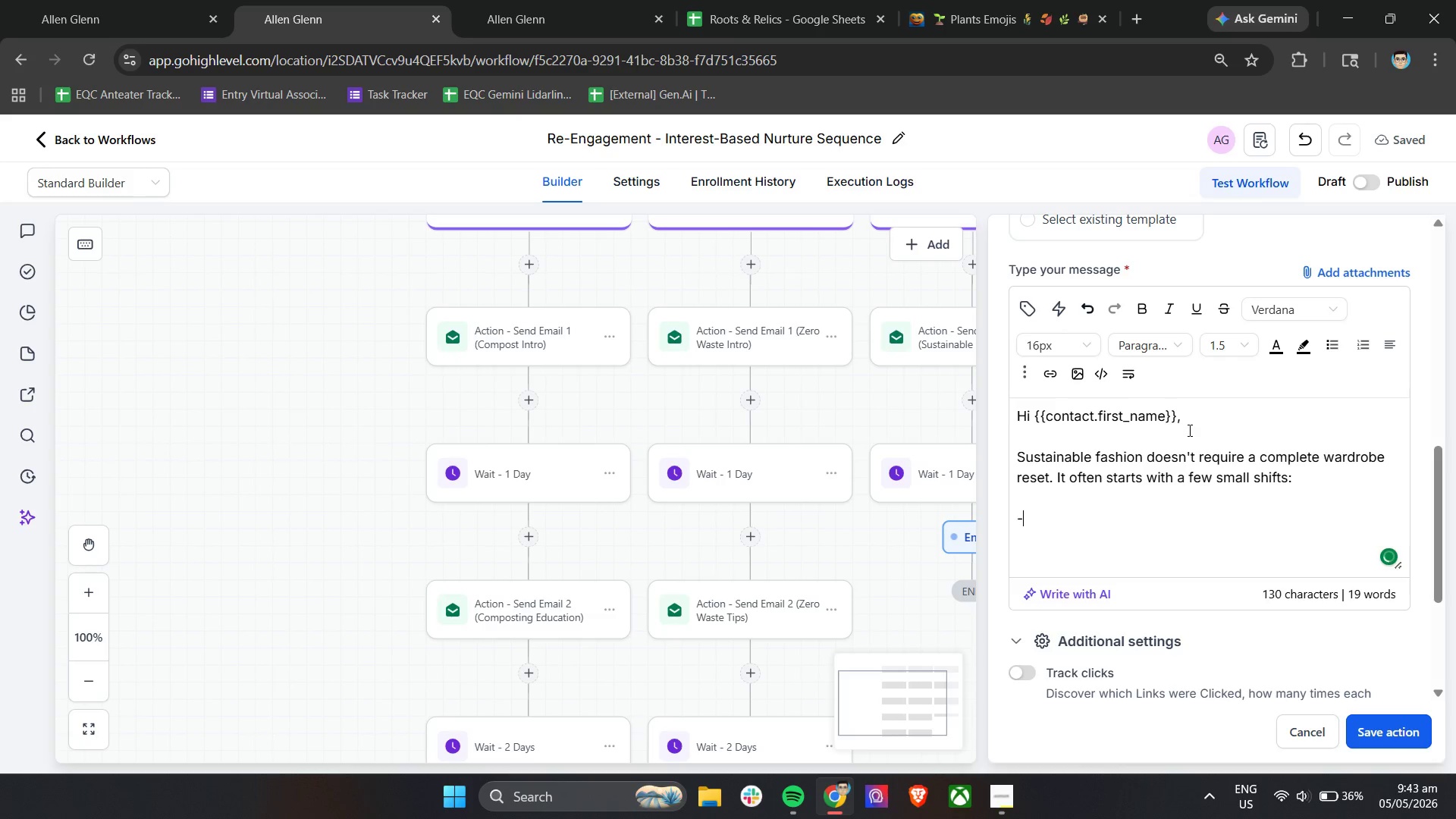 
key(Backspace)
 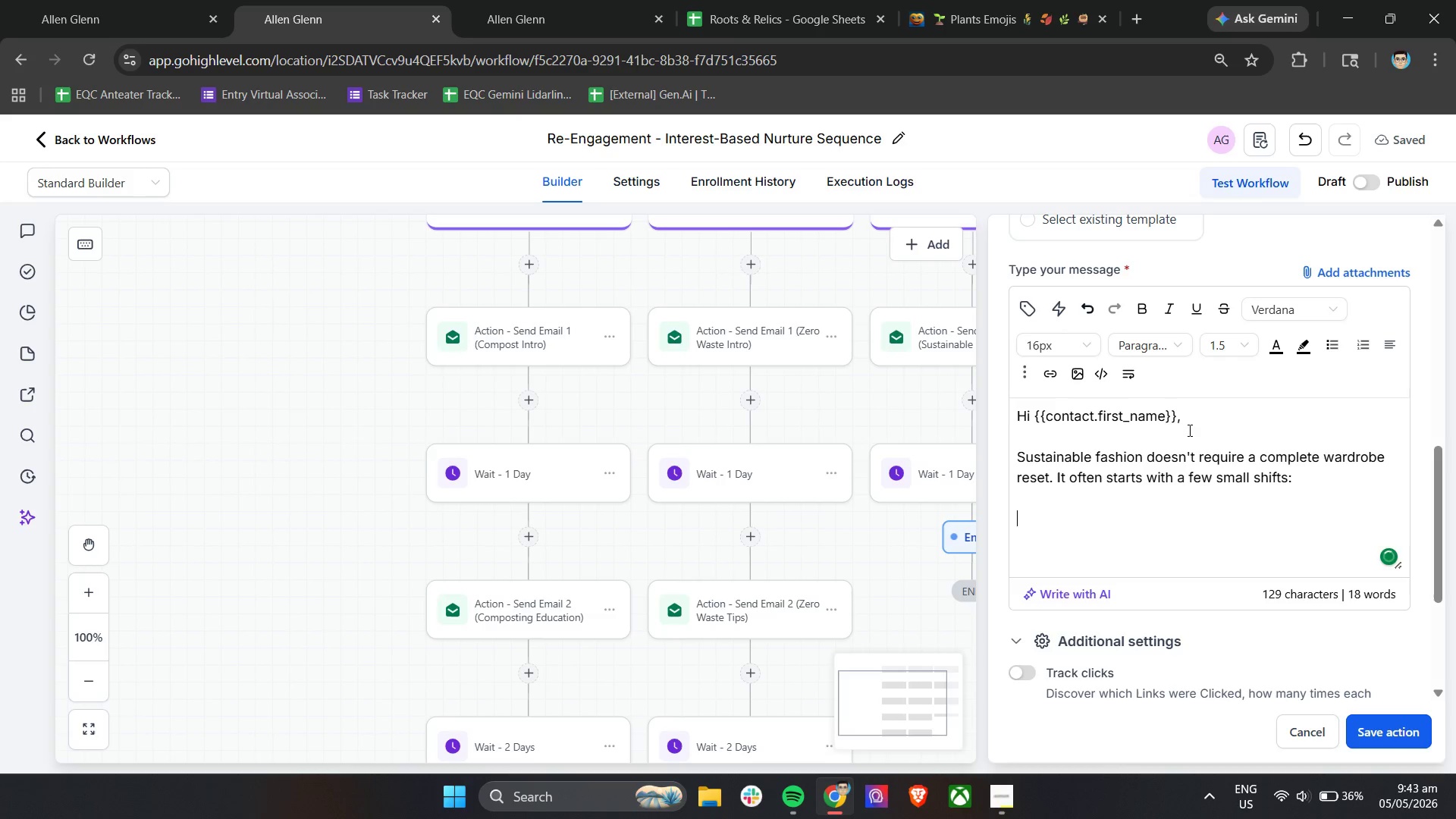 
key(Backspace)
 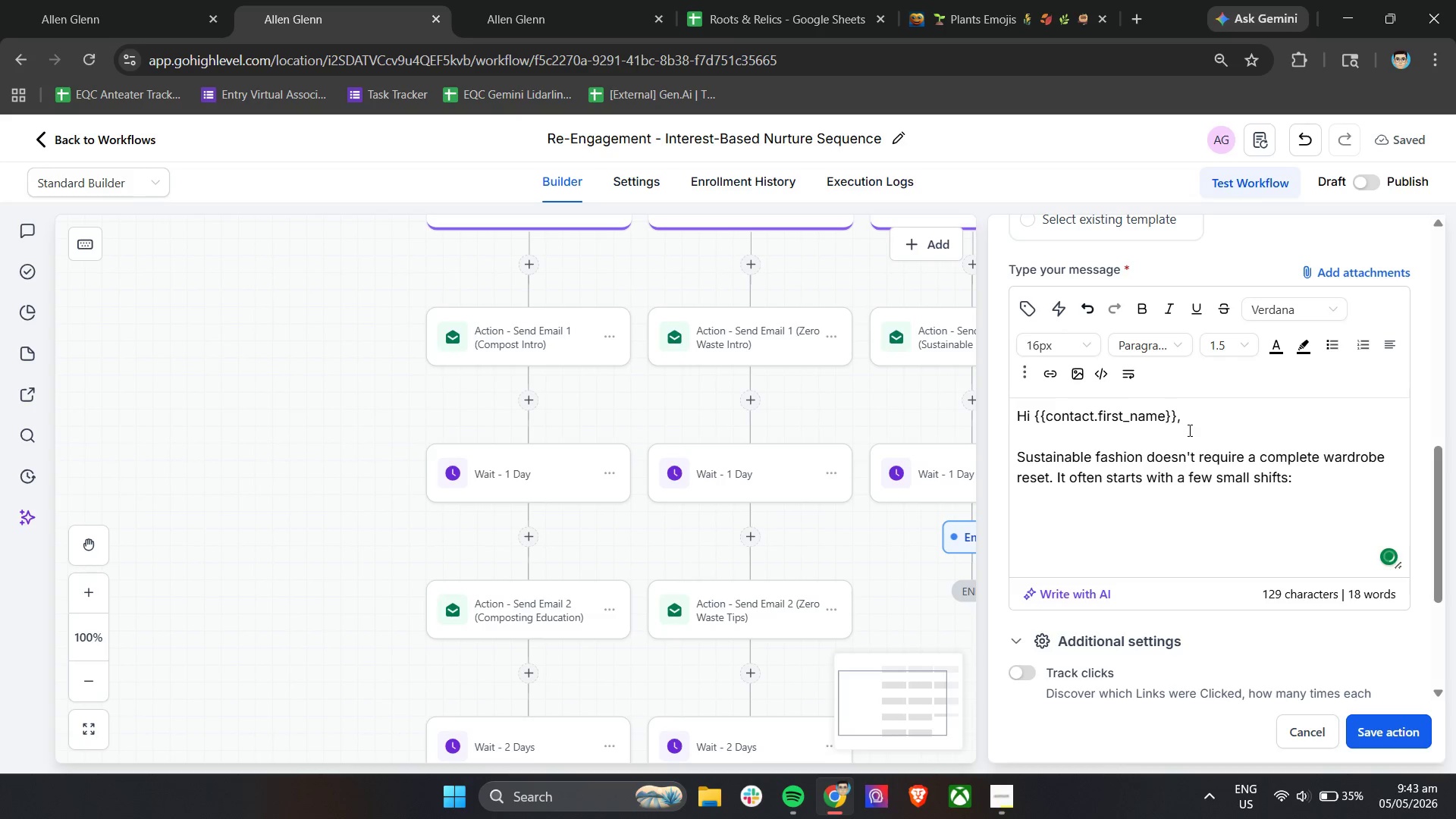 
key(Minus)
 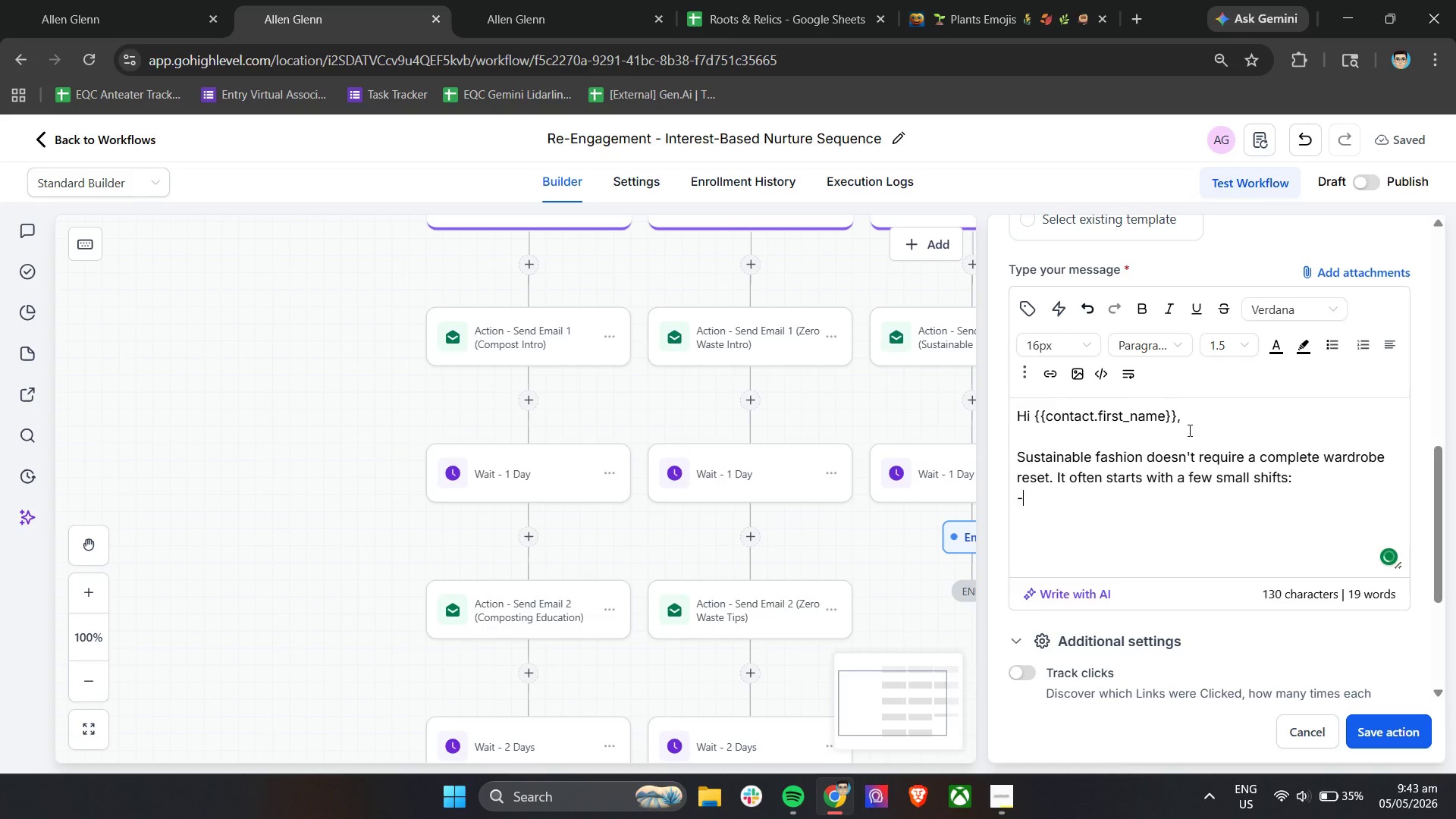 
key(Space)
 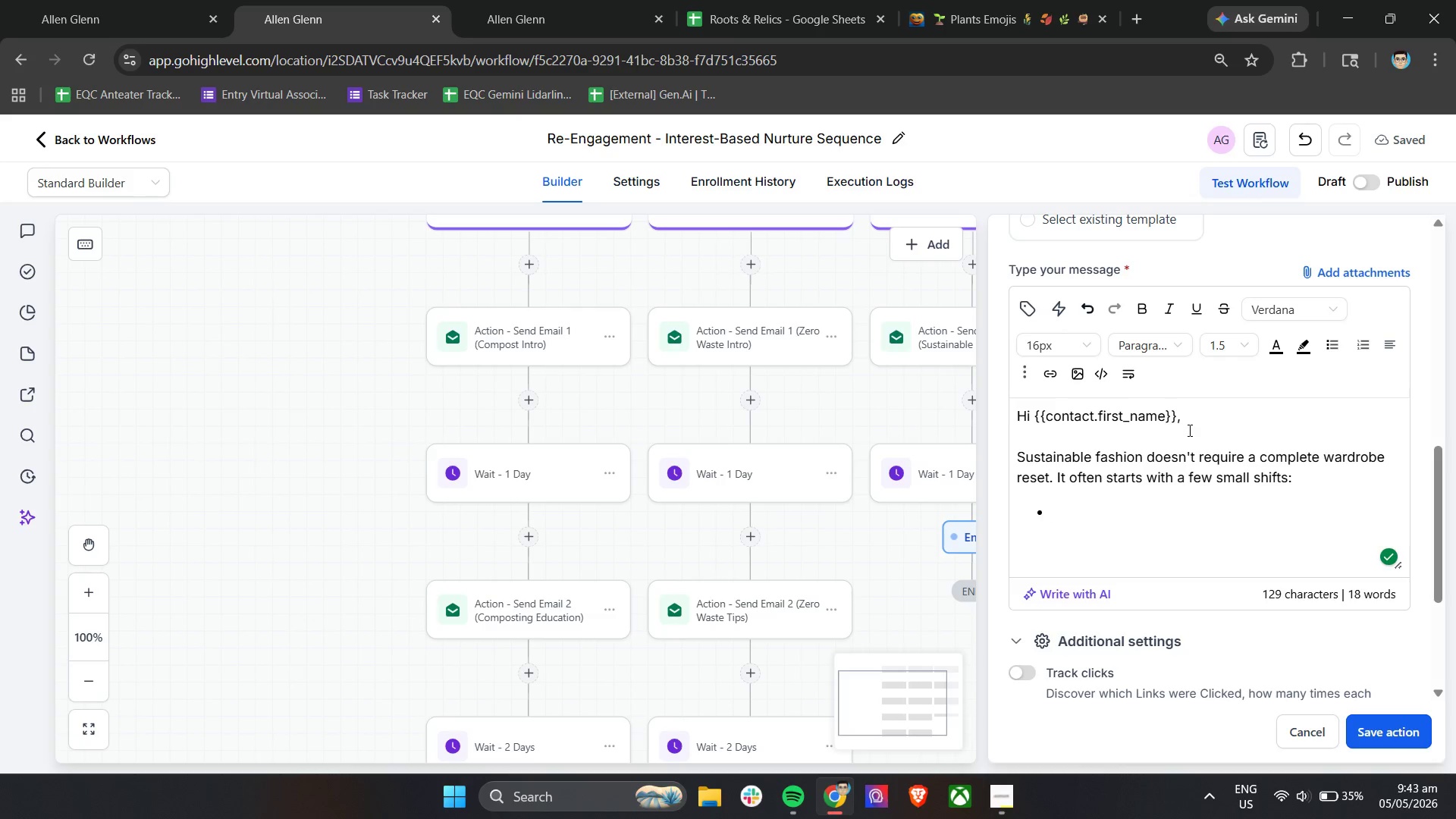 
type(choosing quality pei)
key(Backspace)
key(Backspace)
type(ieces that last longr)
 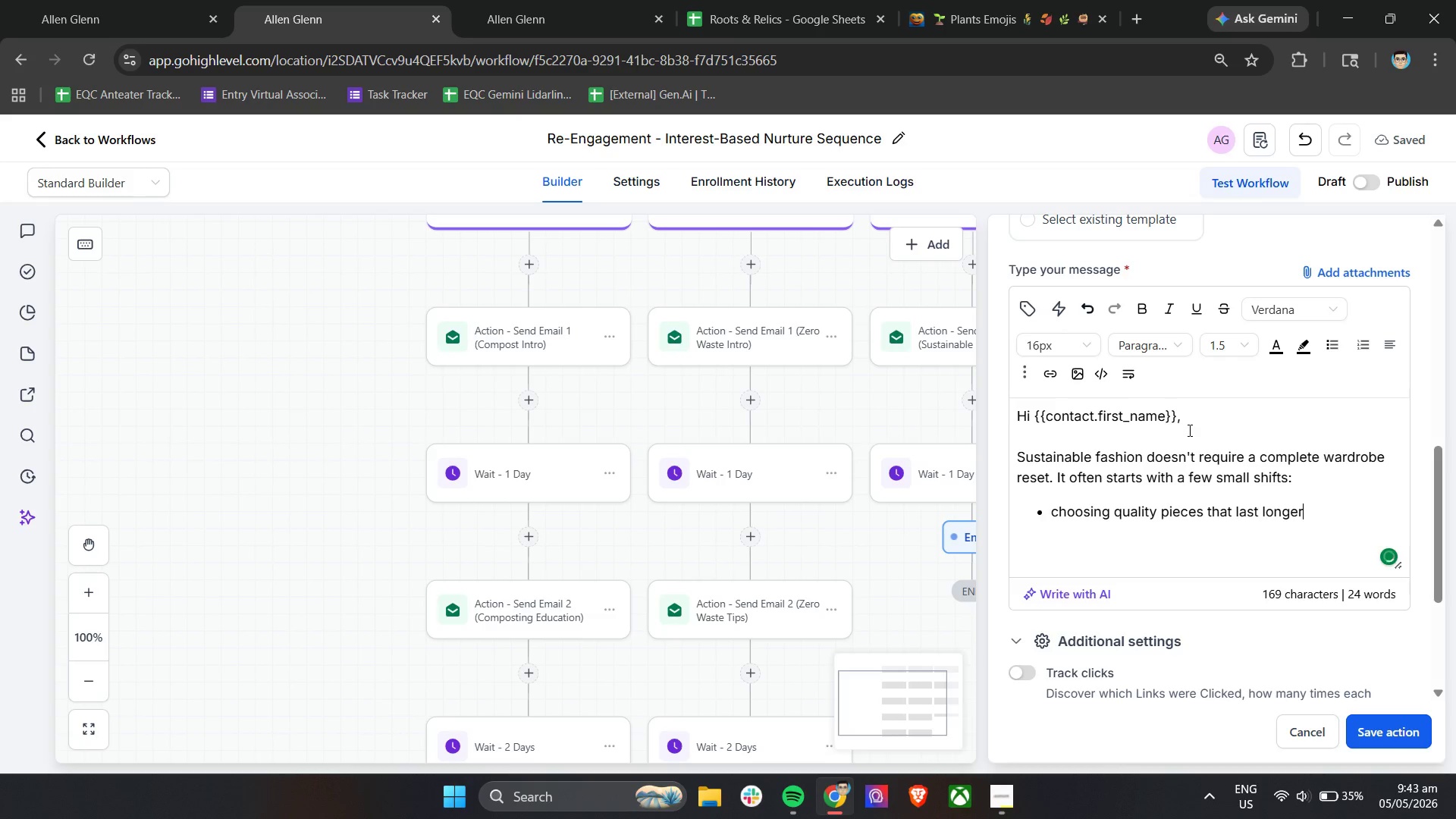 
hold_key(key=E, duration=0.31)
 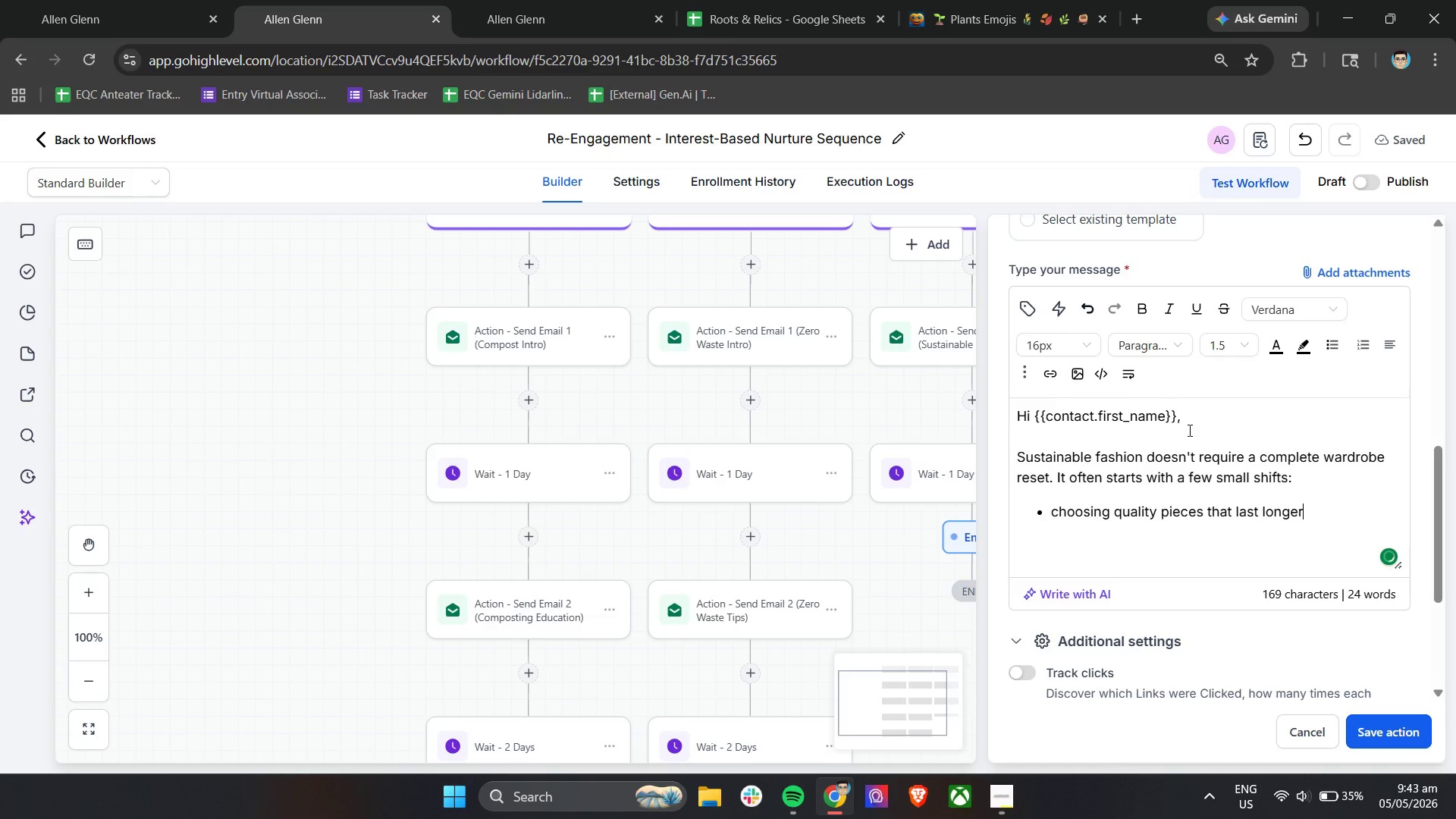 
key(Enter)
 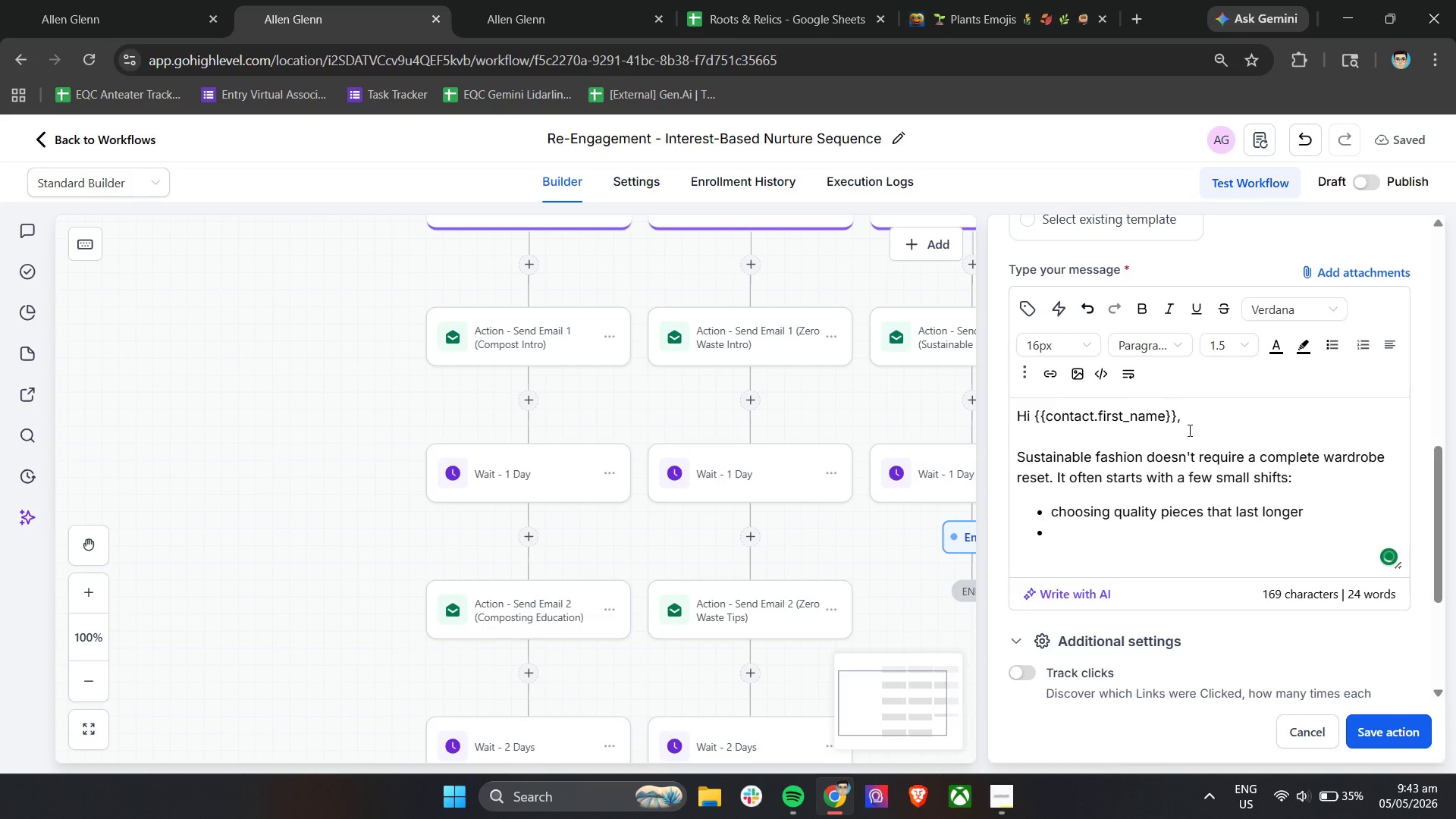 
type(wearing what u)
key(Backspace)
type(you already own more often)
 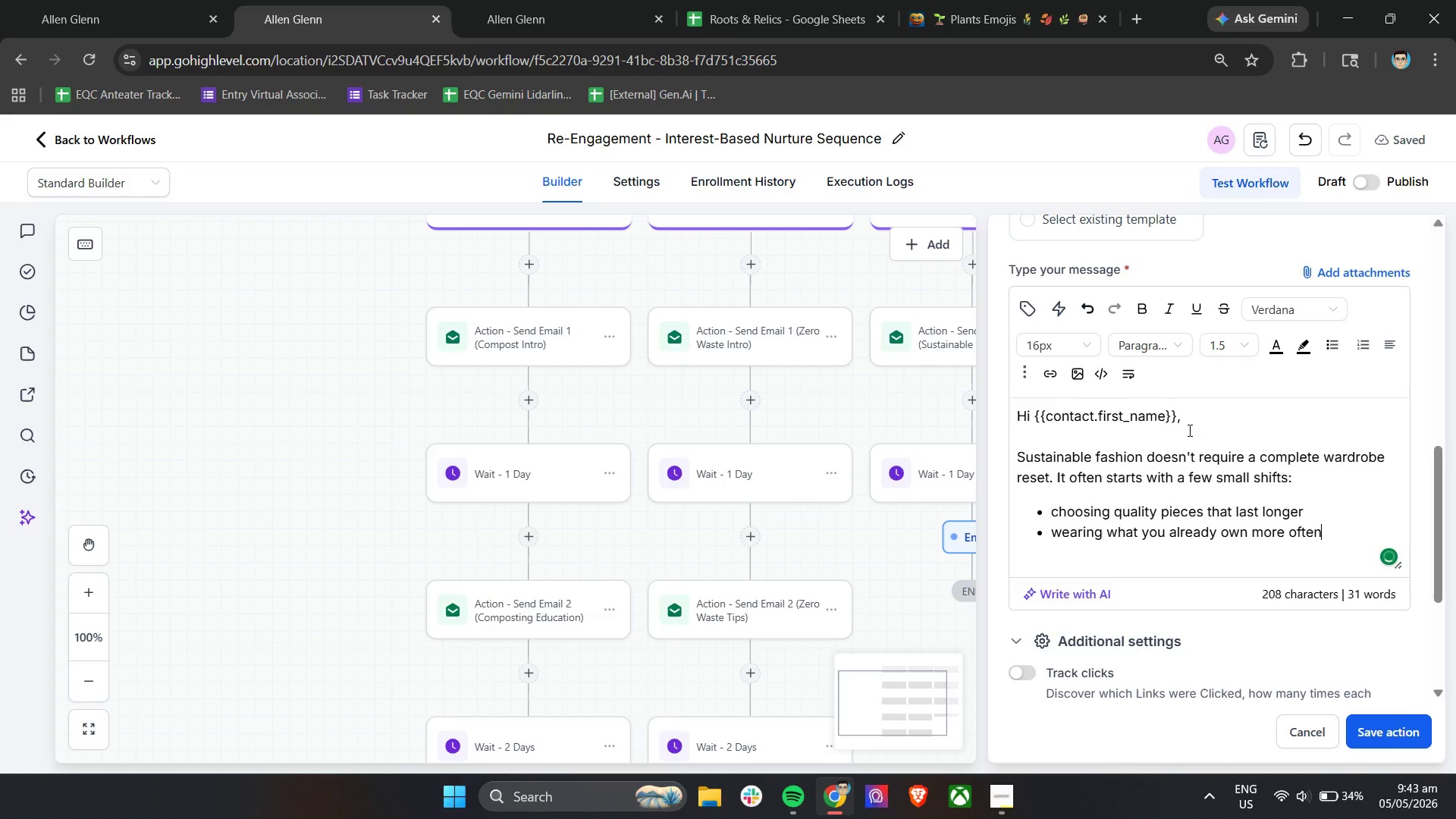 
key(Enter)
 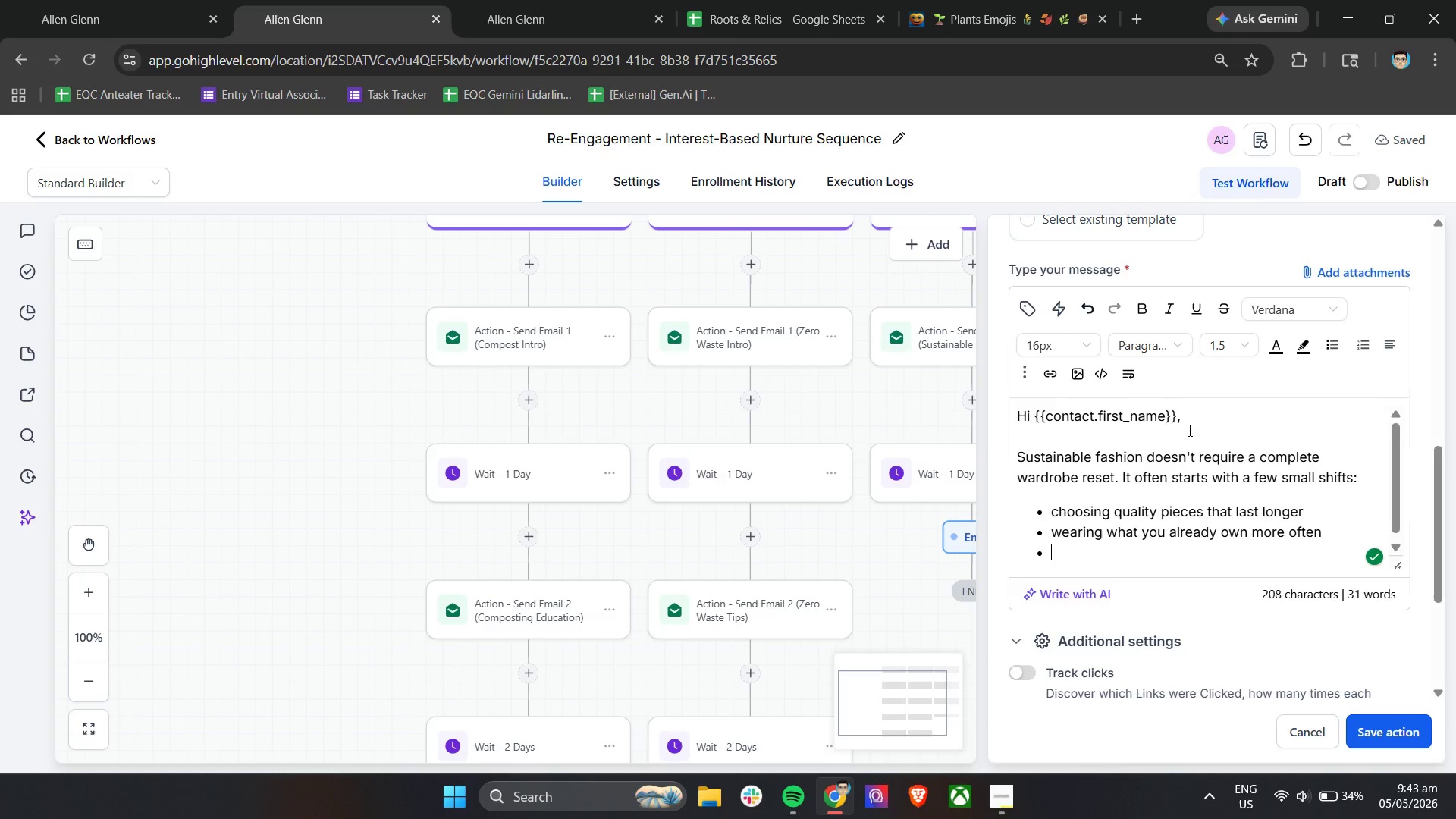 
type(being more selective with new purchases)
 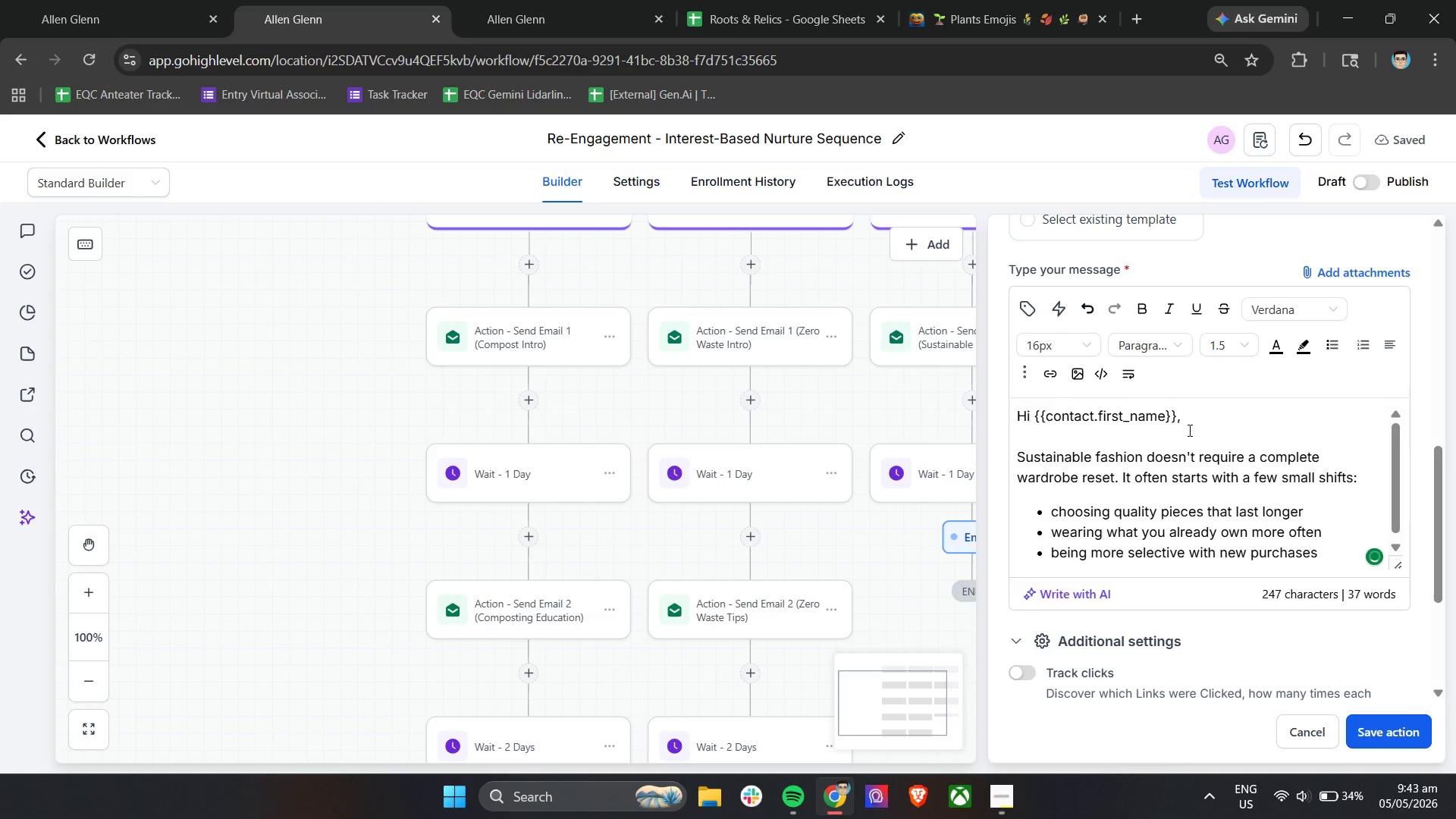 
key(Enter)
 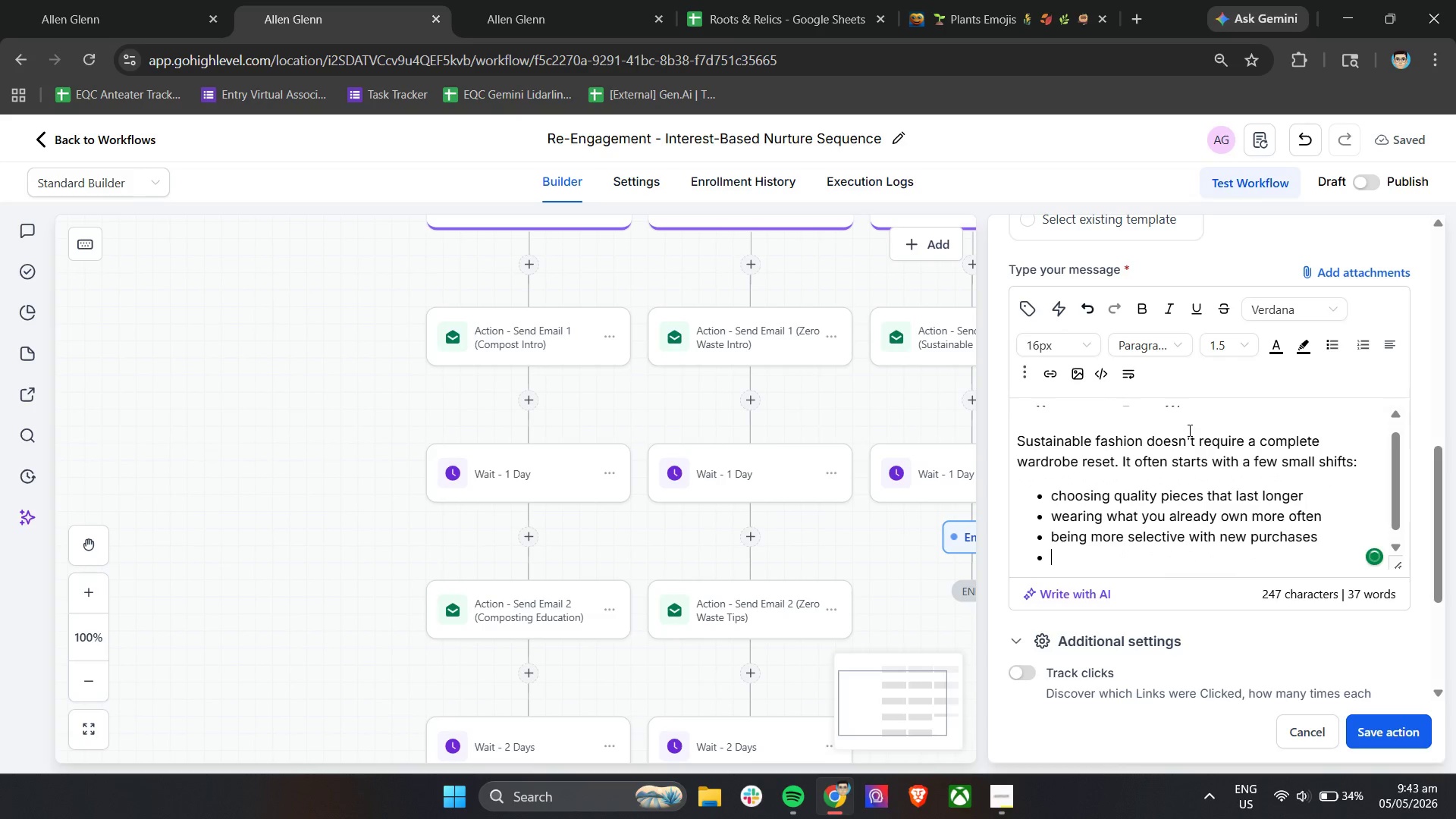 
key(Enter)
 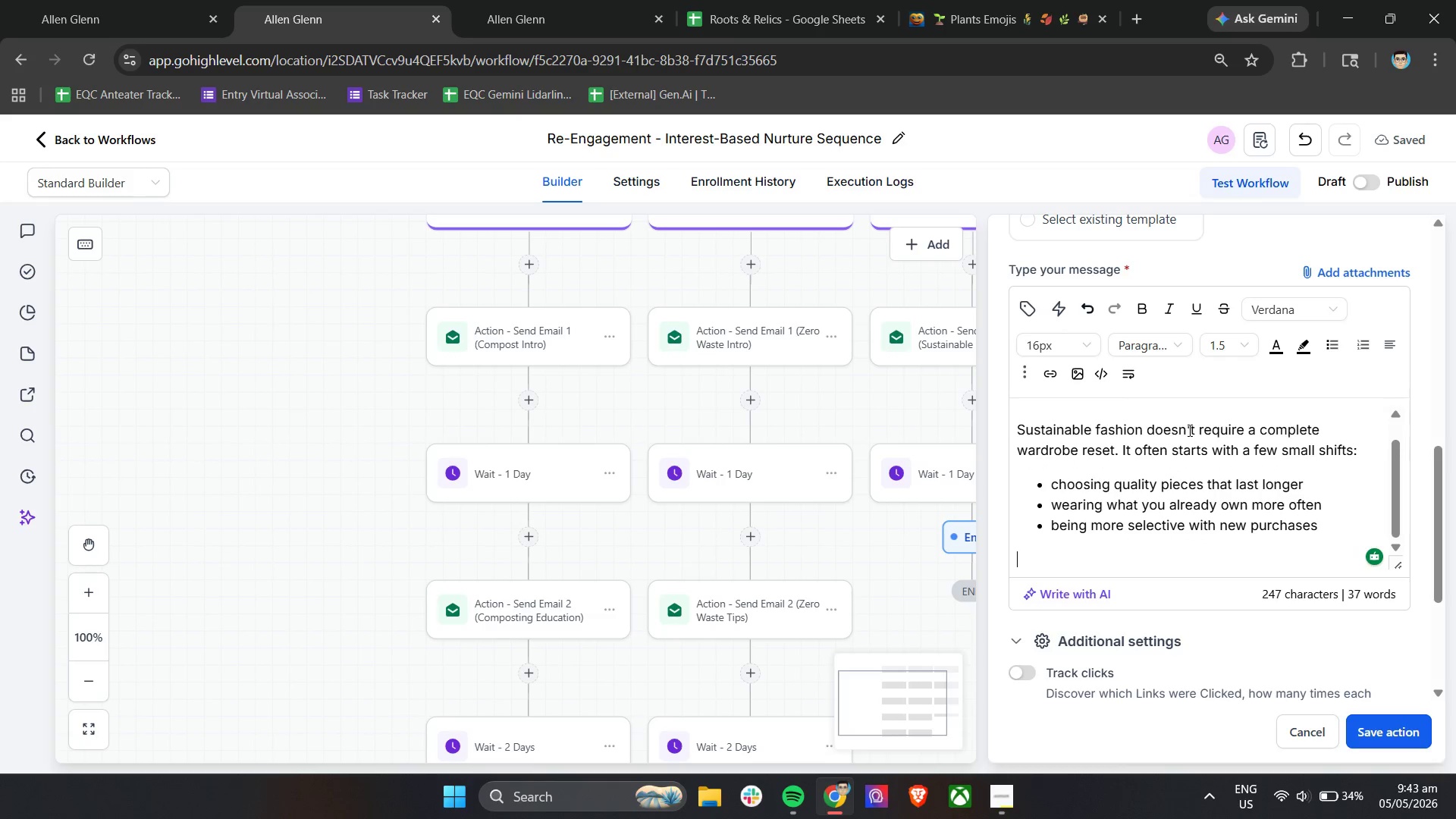 
wait(12.05)
 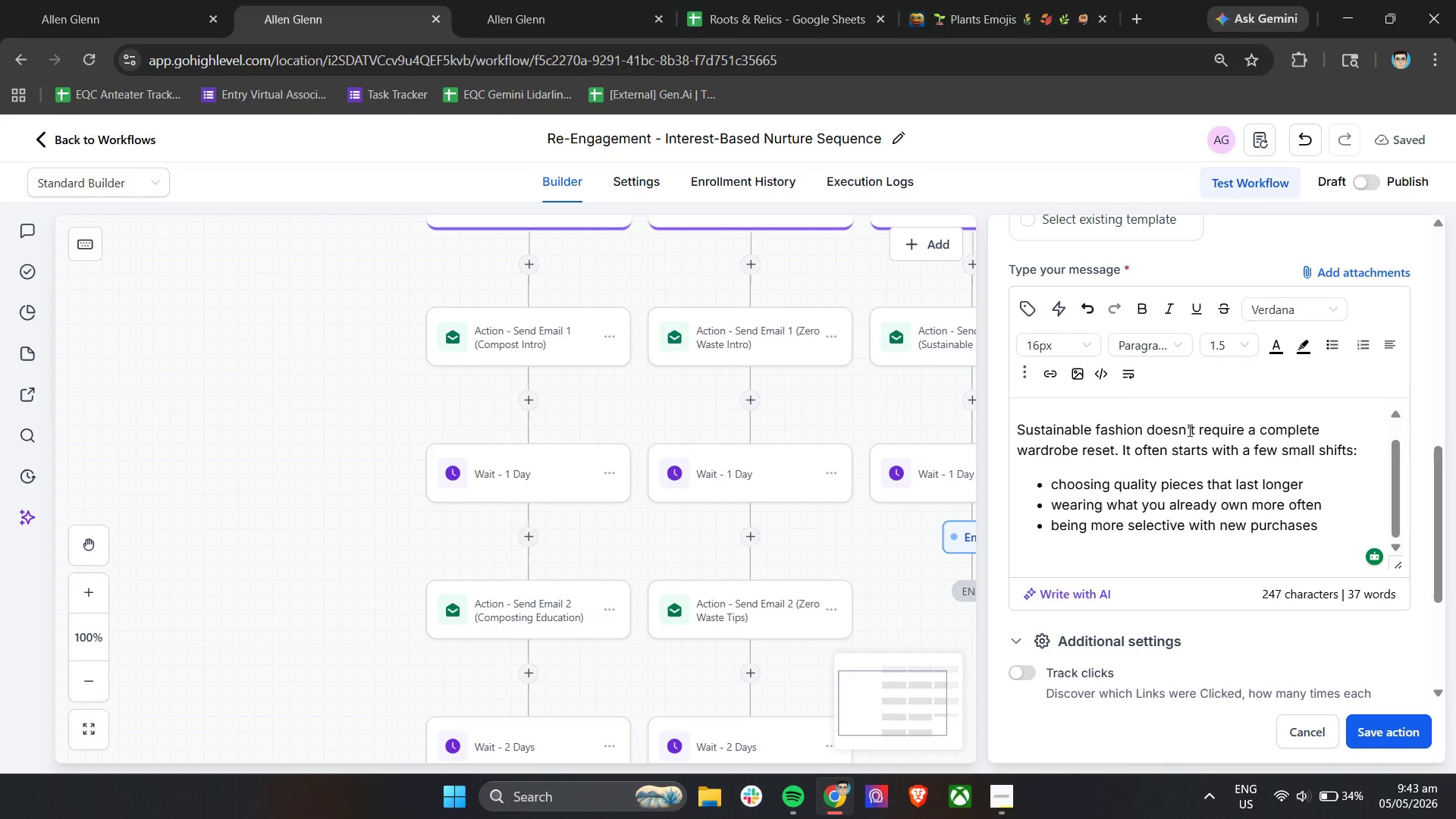 
type(These changes may seem simple, but never )
 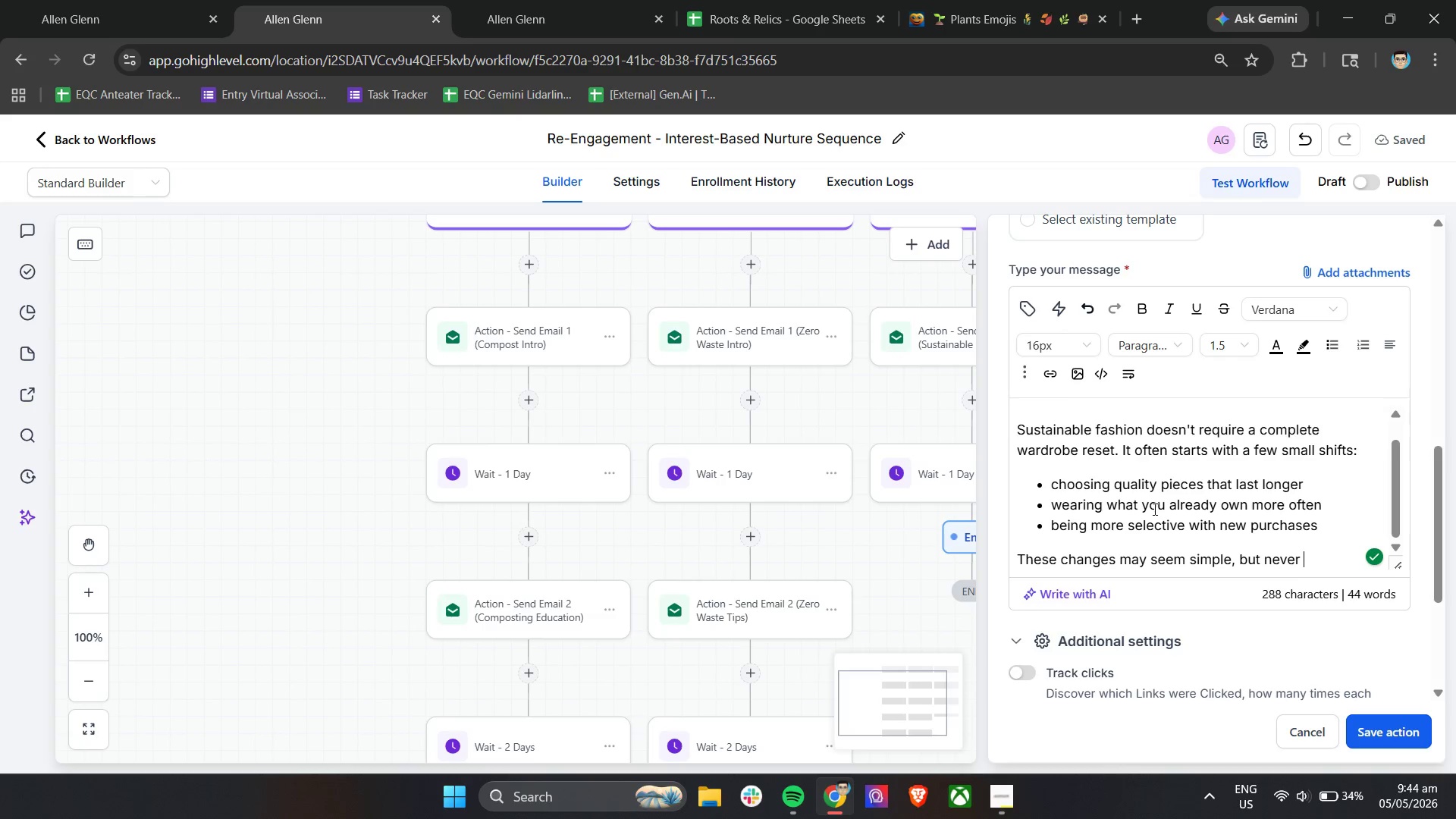 
wait(5.03)
 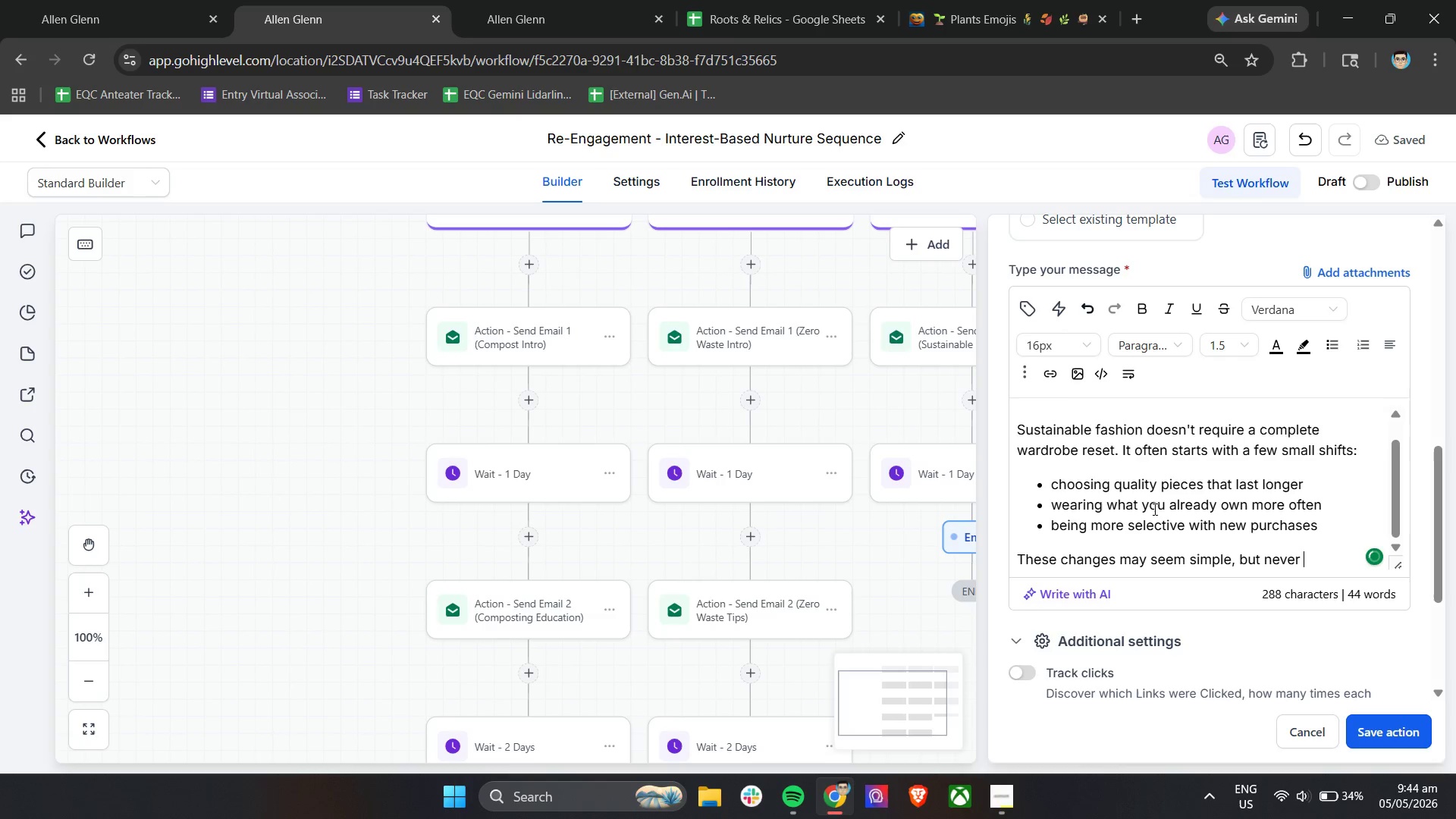 
key(Backspace)
key(Backspace)
key(Backspace)
key(Backspace)
key(Backspace)
key(Backspace)
type(ovr time the )
key(Backspace)
type(y create a wardrobe that fees)
key(Backspace)
type(ls mor einte)
key(Backspace)
key(Backspace)
key(Backspace)
key(Backspace)
key(Backspace)
key(Backspace)
type(e intentional)
 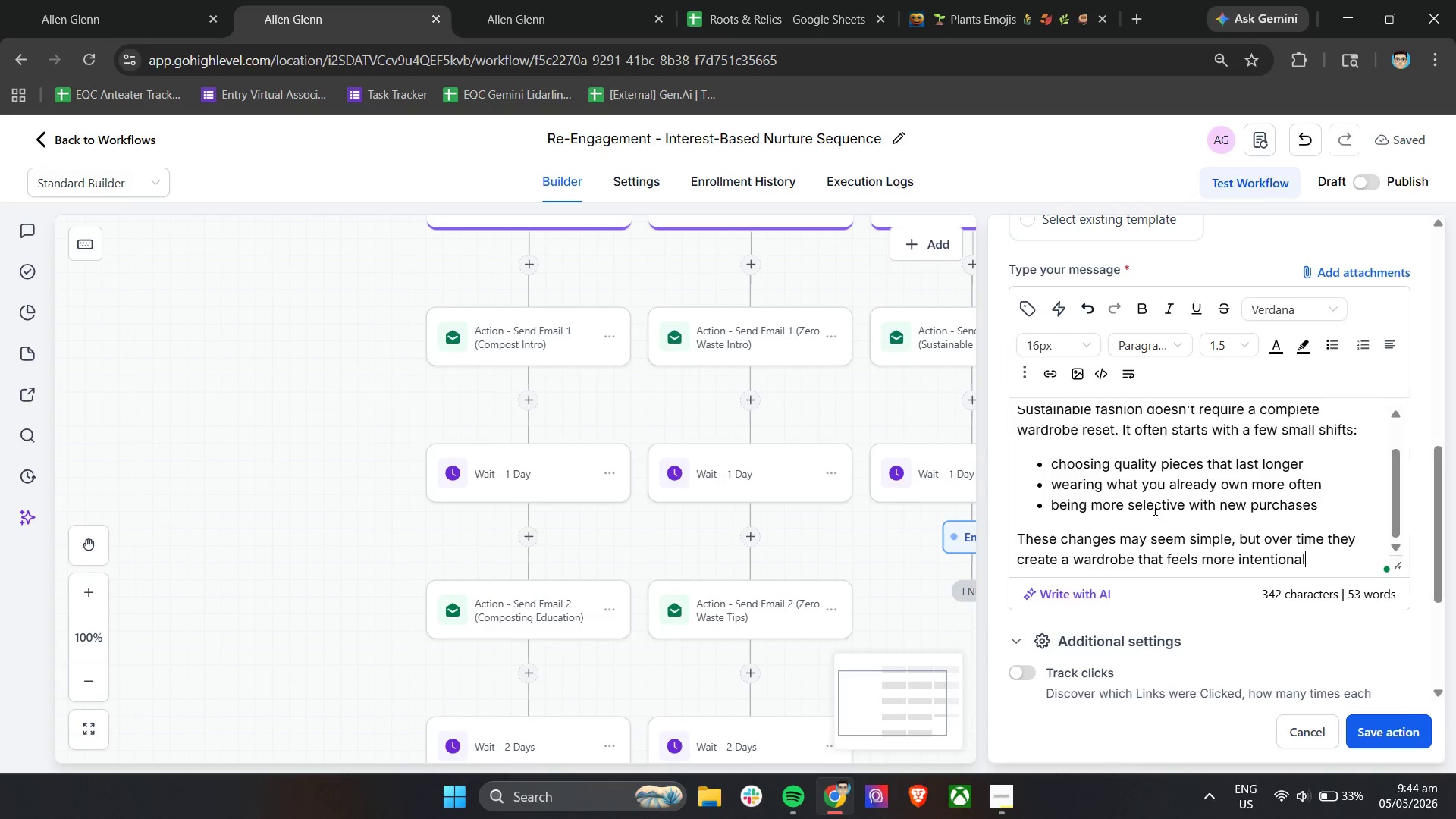 
type( an )
key(Backspace)
type(d less wasteful)
 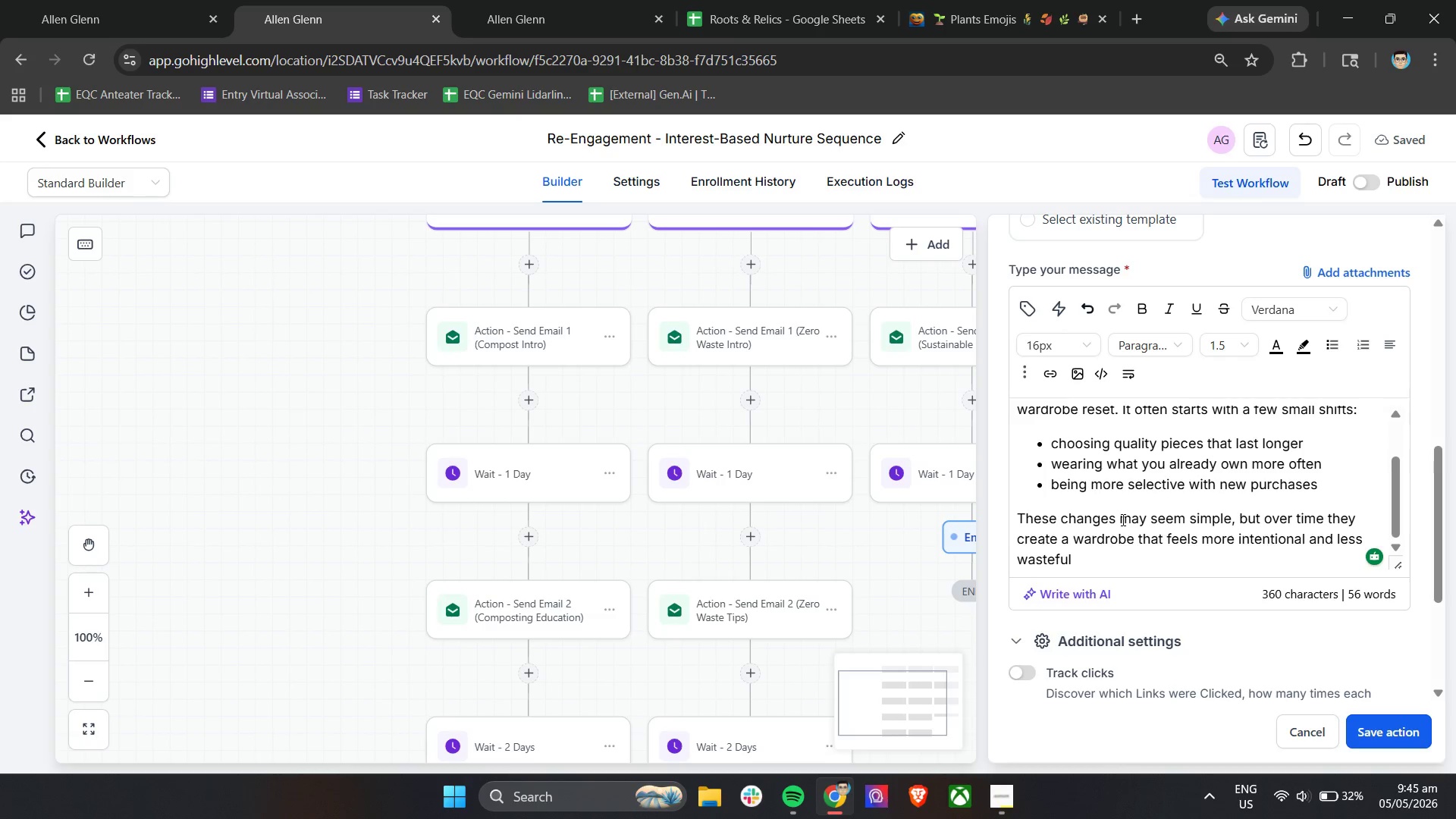 
wait(45.31)
 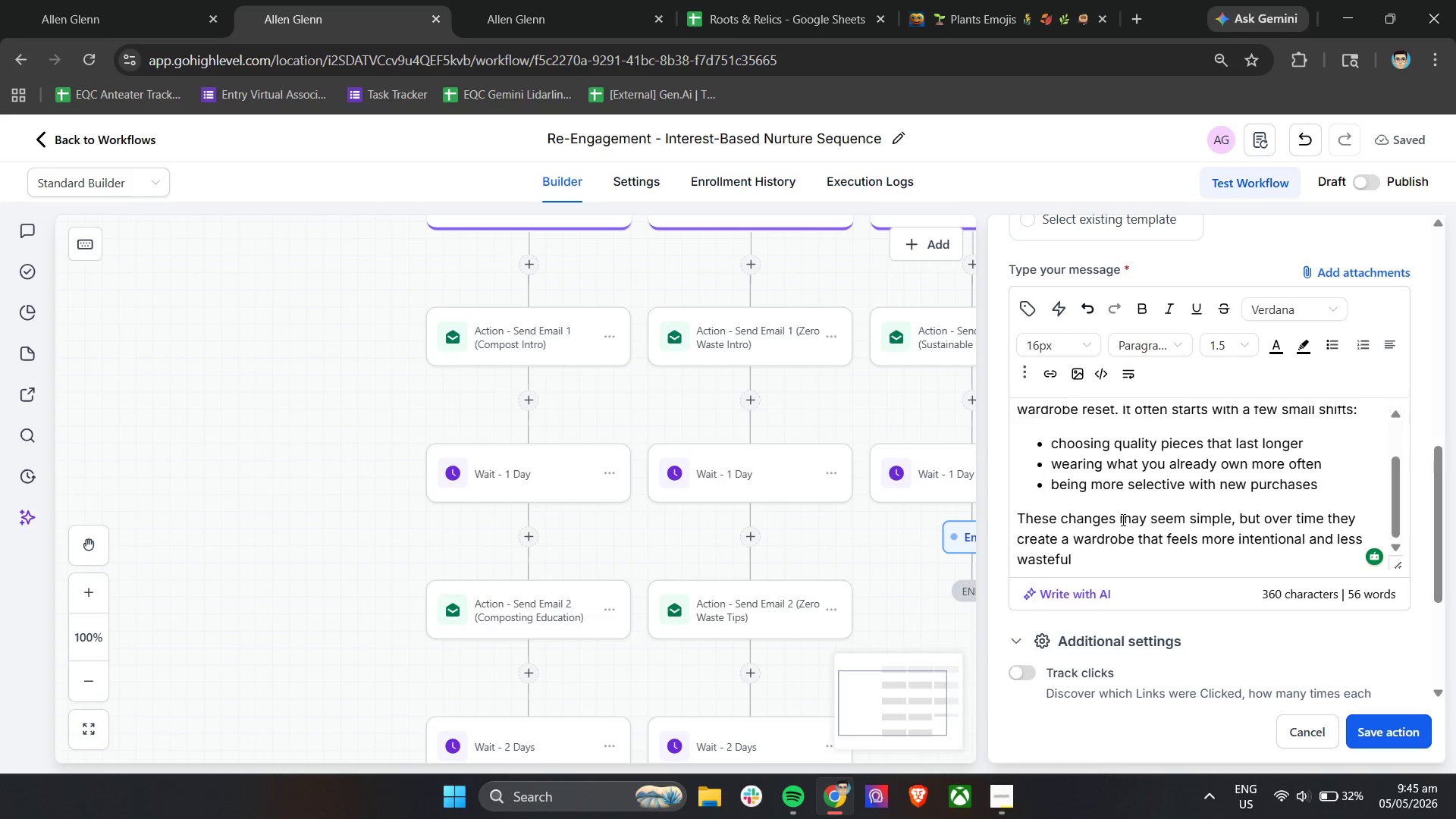 
key(Period)
 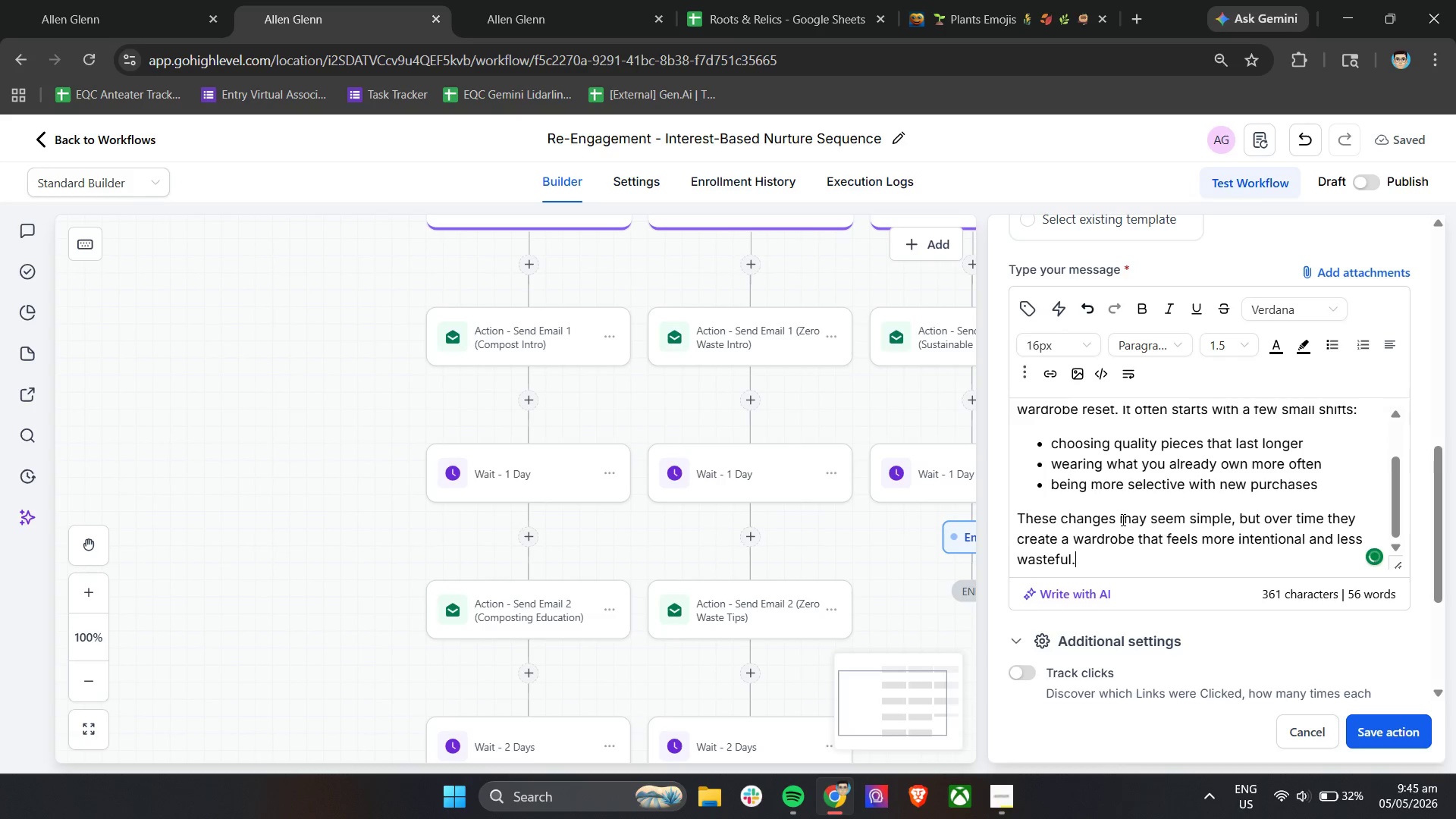 
key(Enter)
 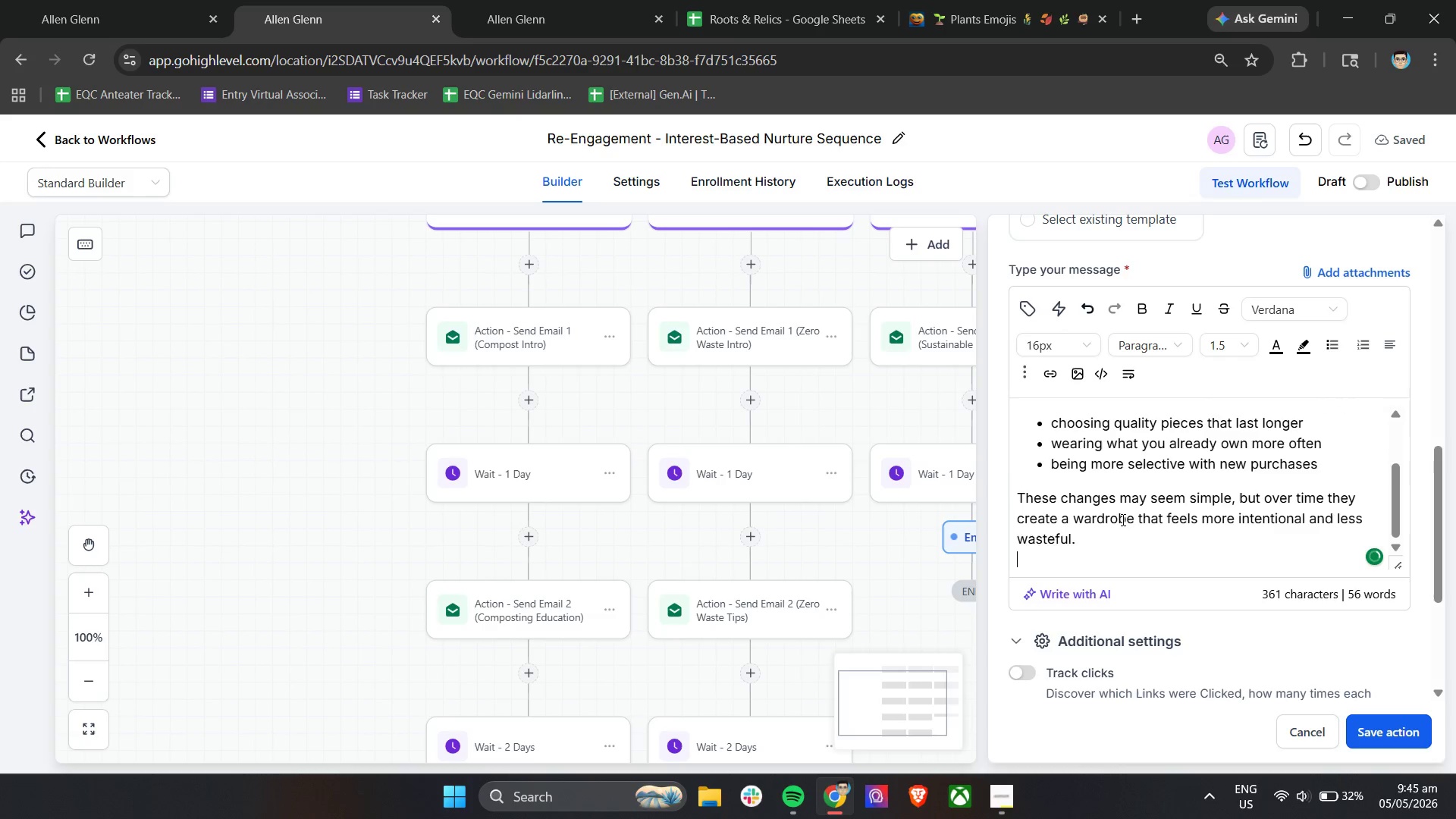 
key(Enter)
 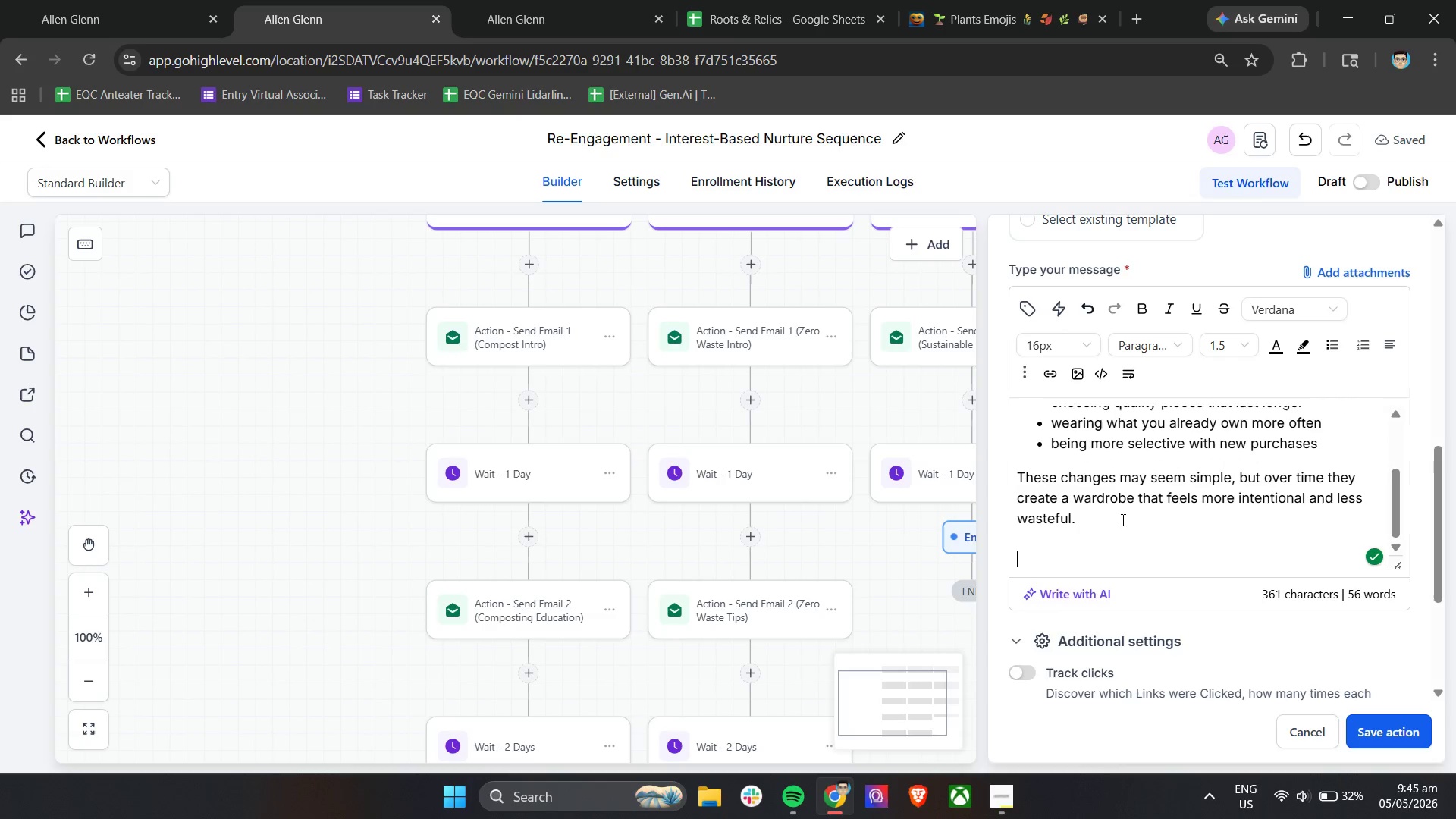 
type(It's not abou t)
key(Backspace)
key(Backspace)
type(t having less-it's about choosing bettr.)
 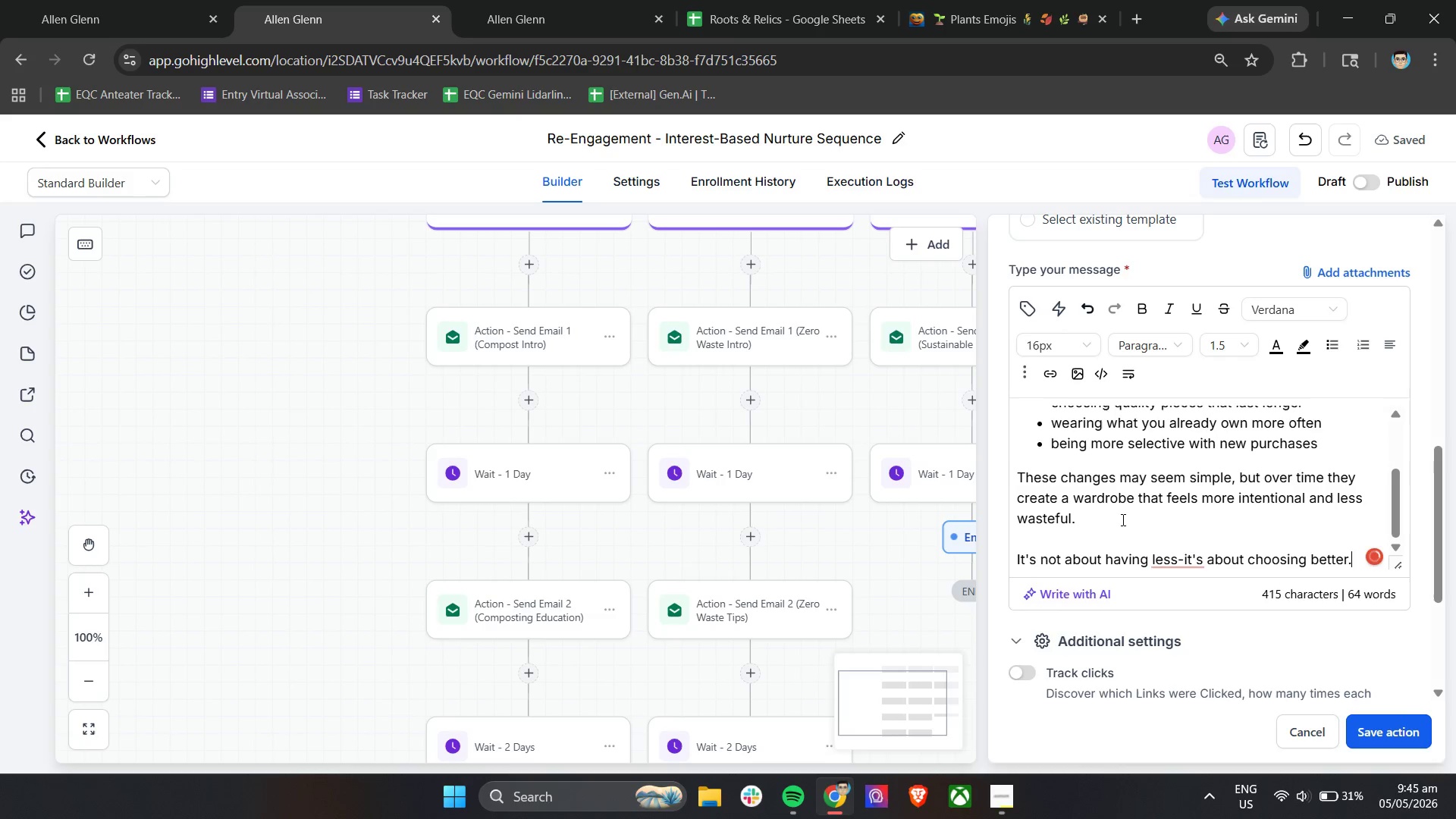 
left_click([1178, 586])
 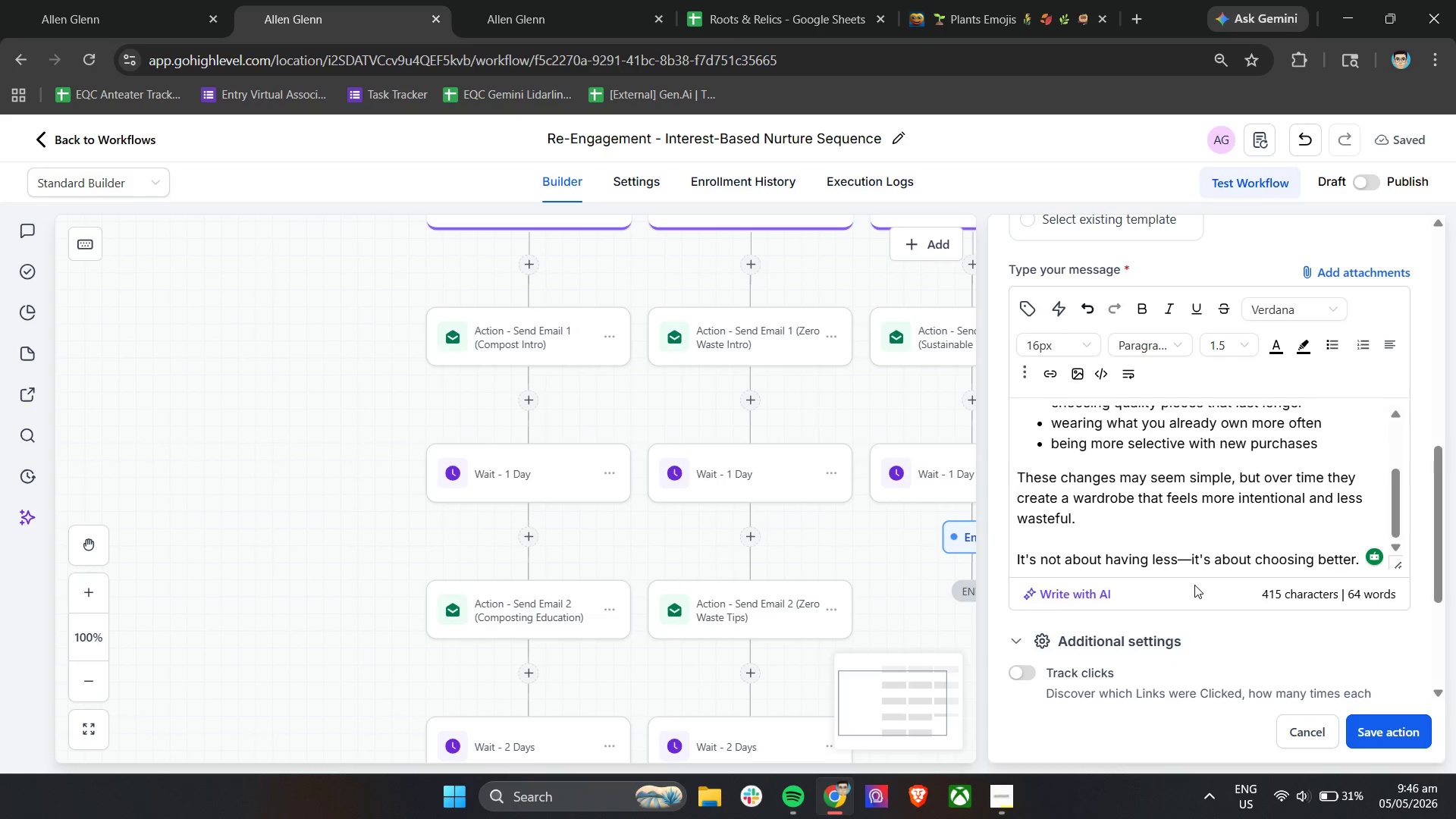 
wait(5.61)
 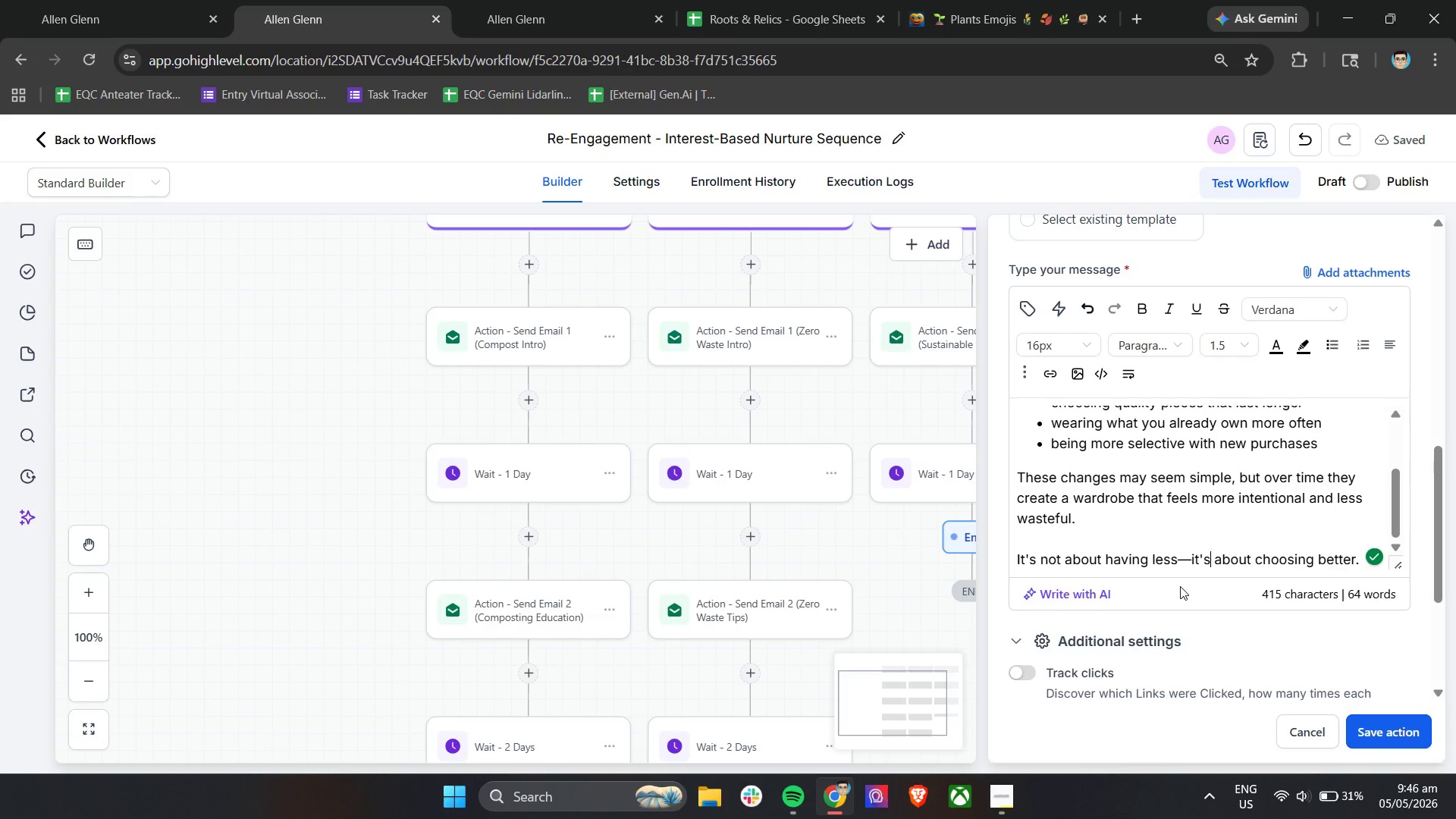 
left_click([1360, 561])
 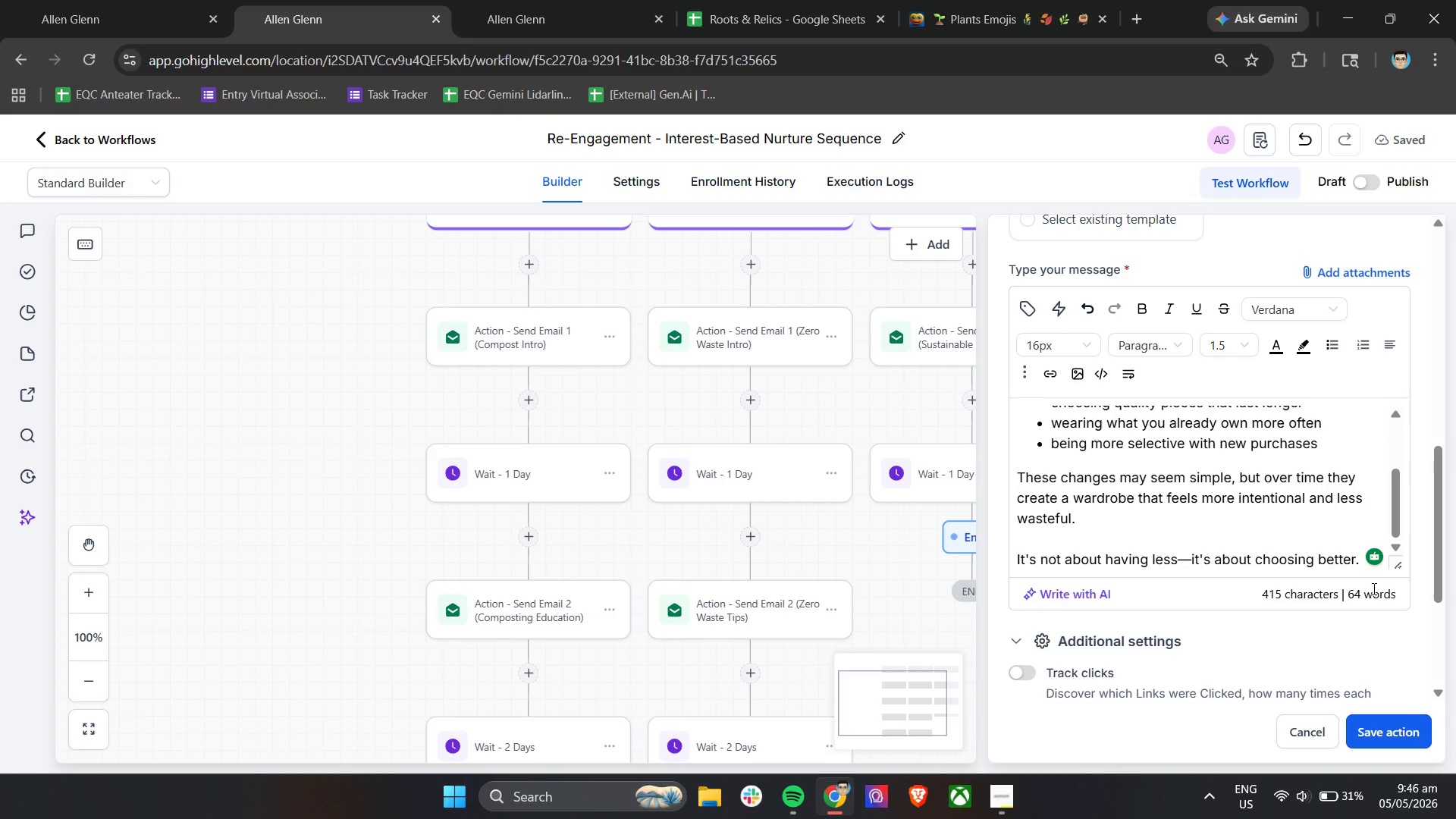 
key(Enter)
 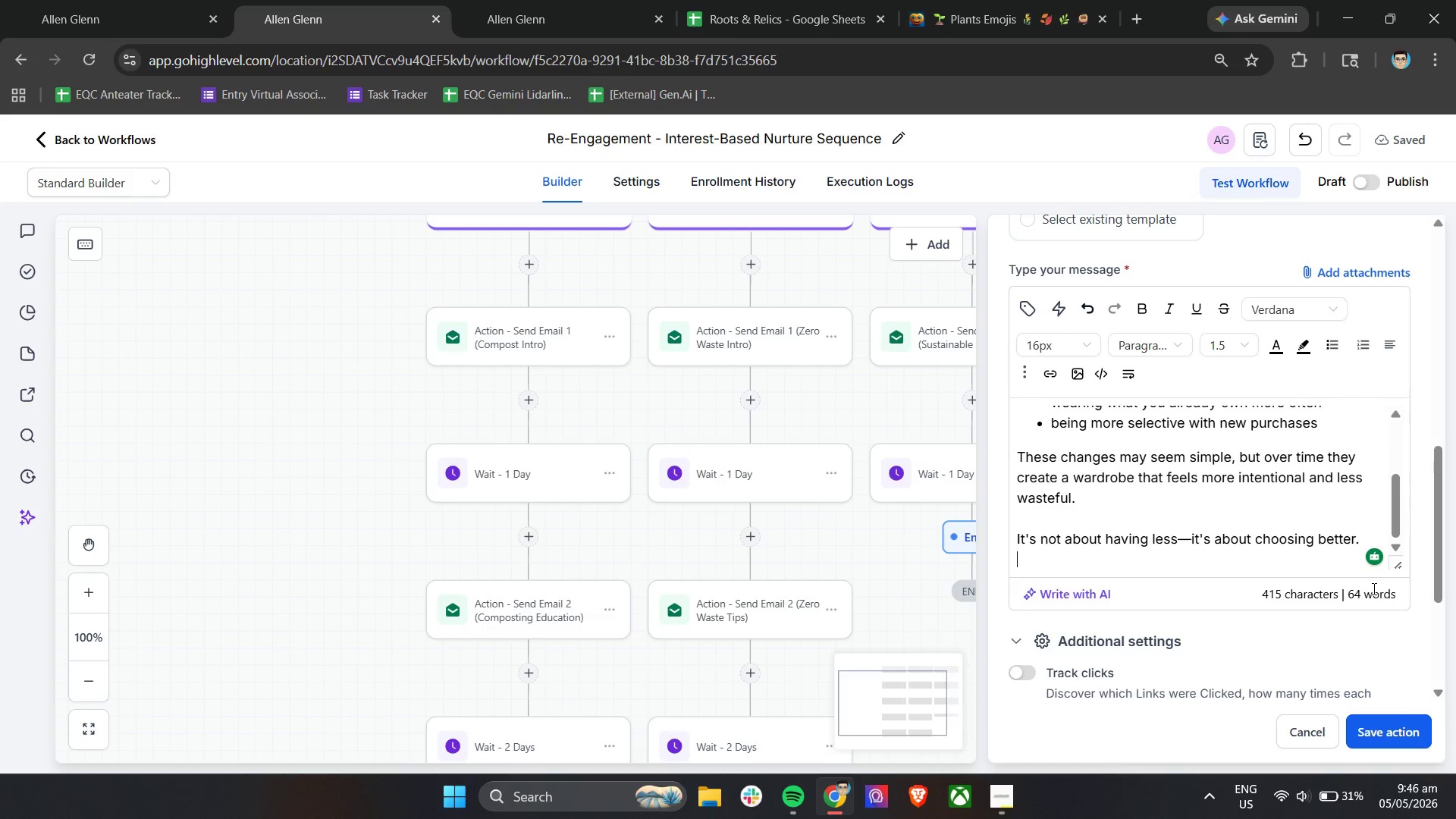 
key(Enter)
 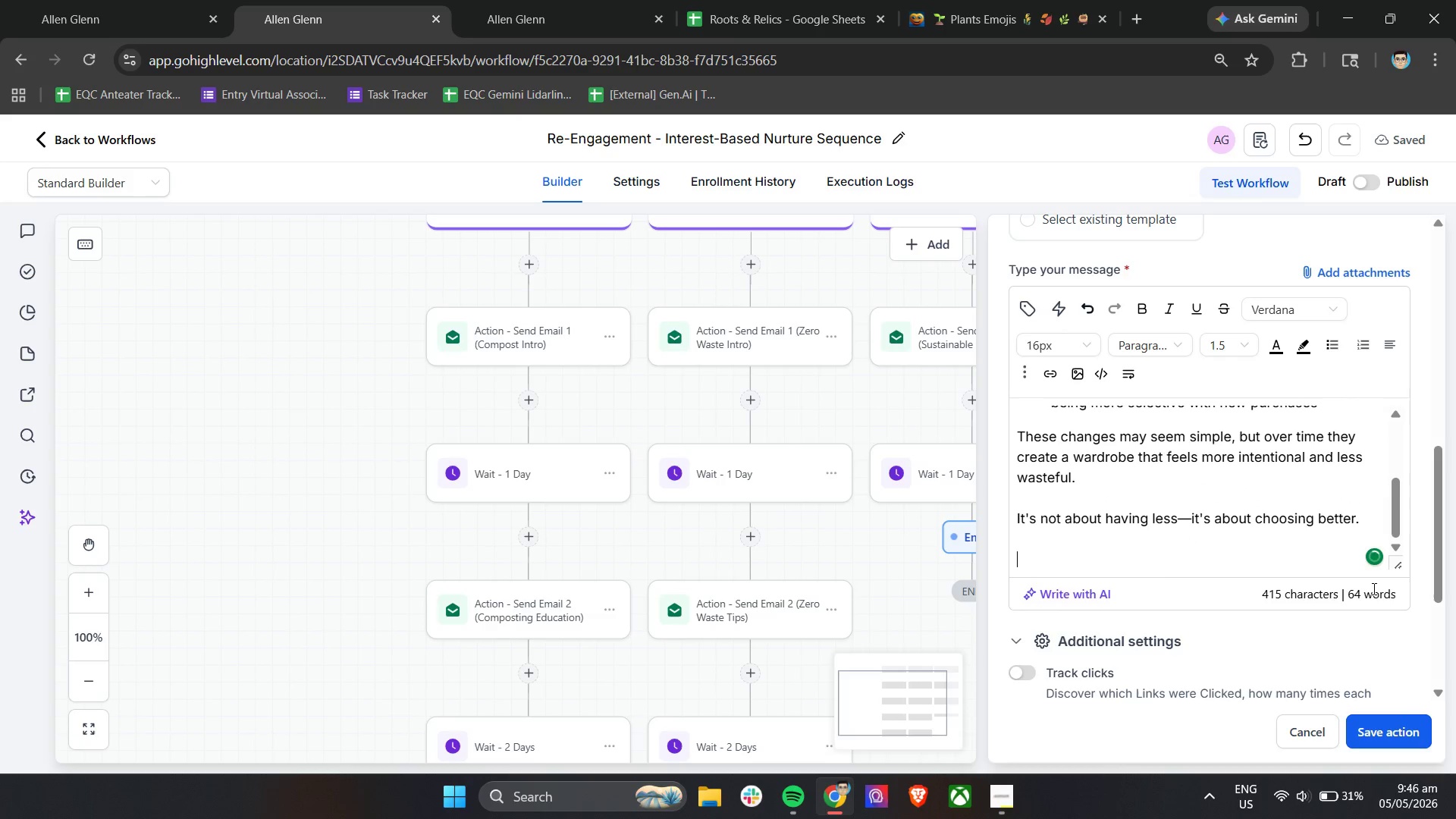 
type(Next, I'll show you how to make these habits easier to maintain in yu f)
key(Backspace)
type(daily routie)
key(Backspace)
type(ne.)
 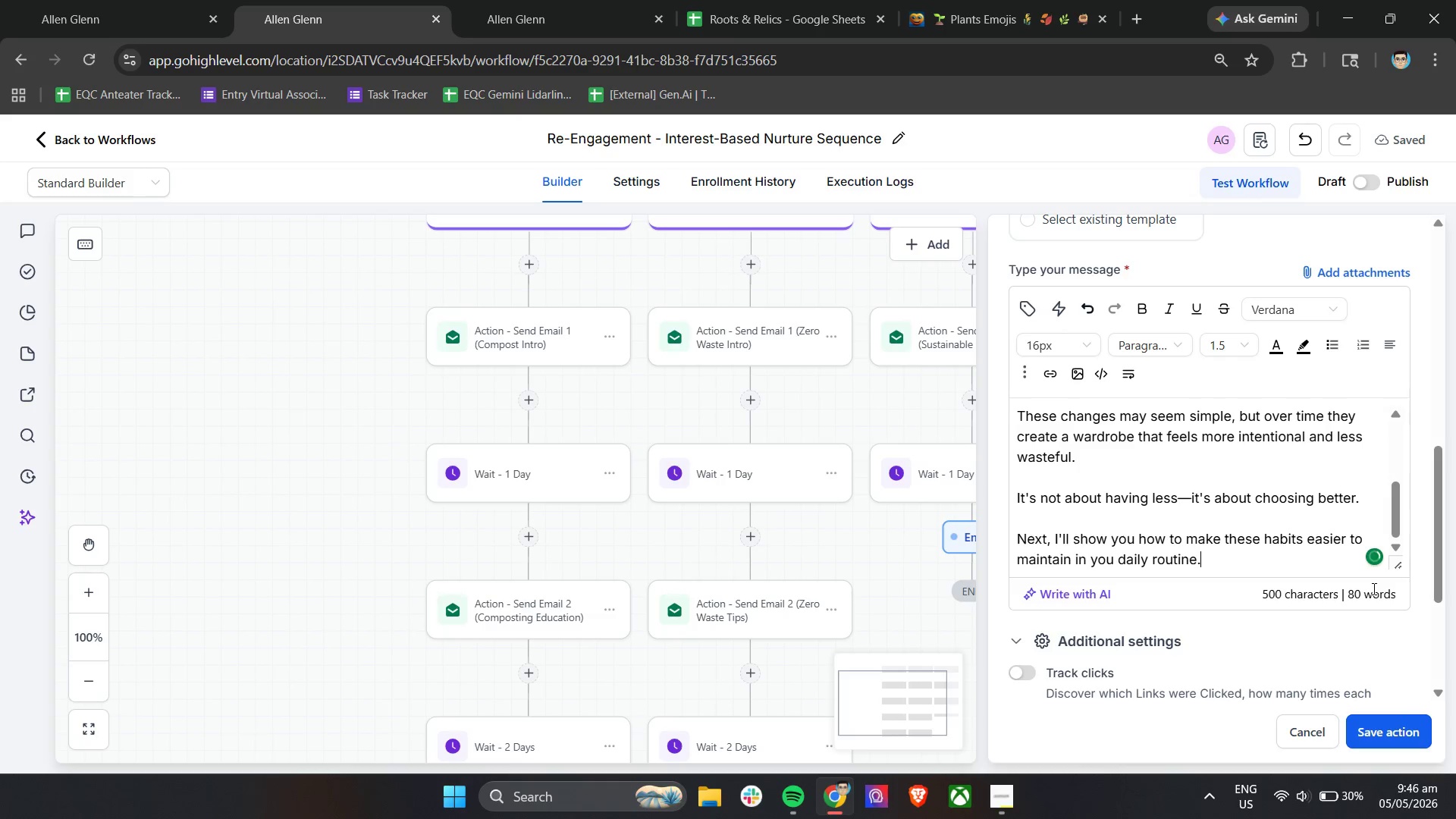 
key(Enter)
 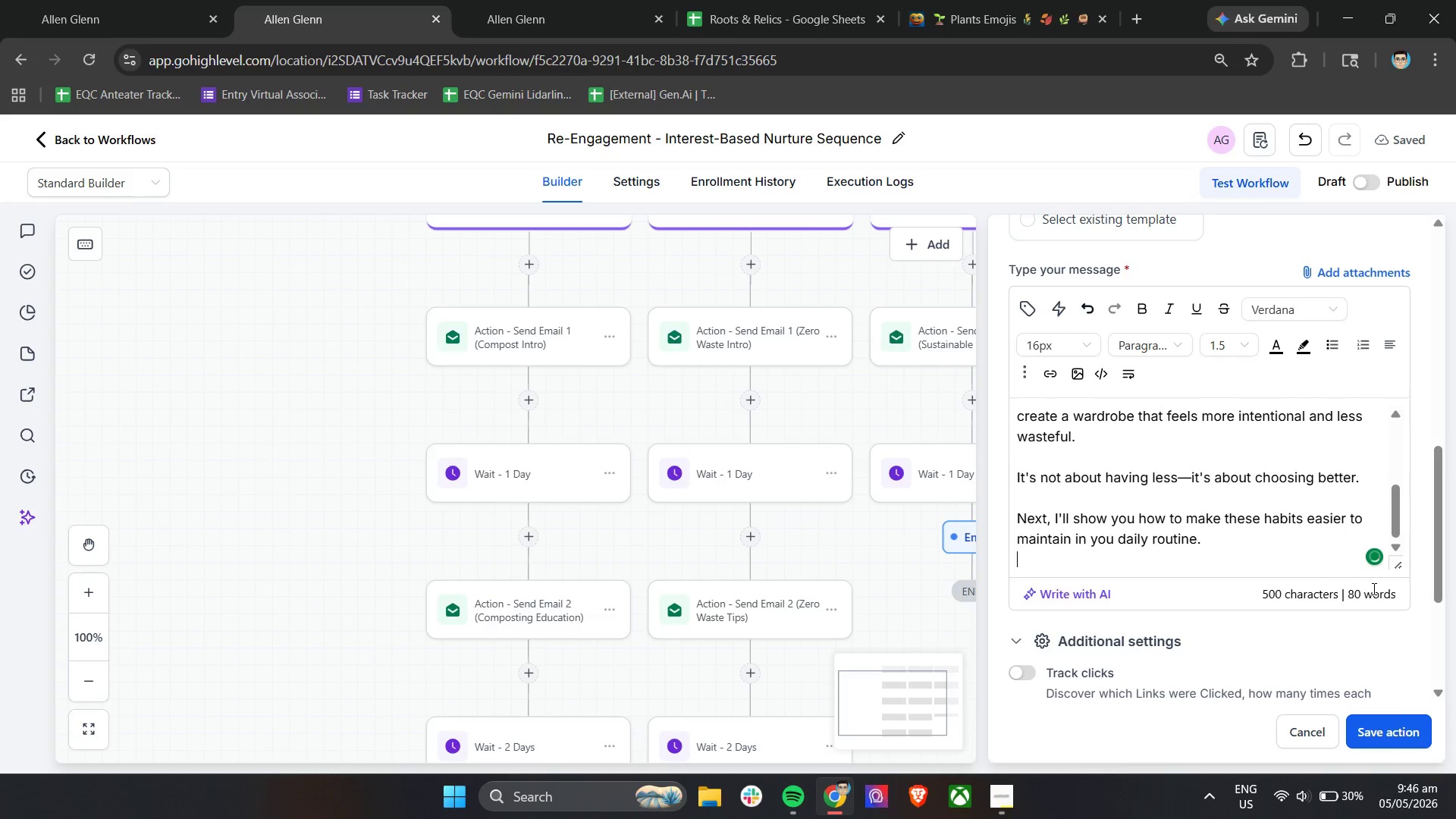 
key(Enter)
 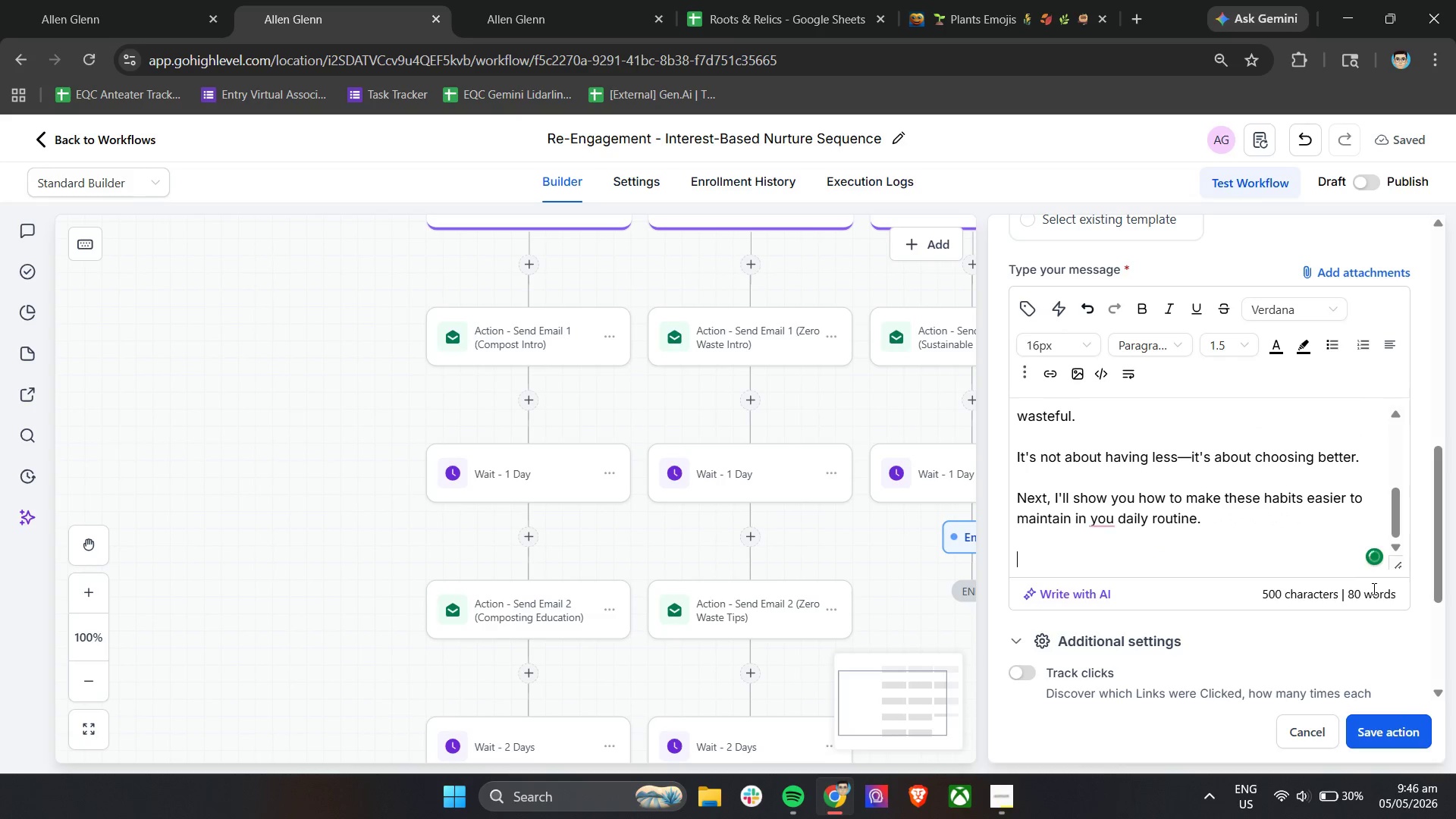 
hold_key(key=ControlLeft, duration=0.36)
 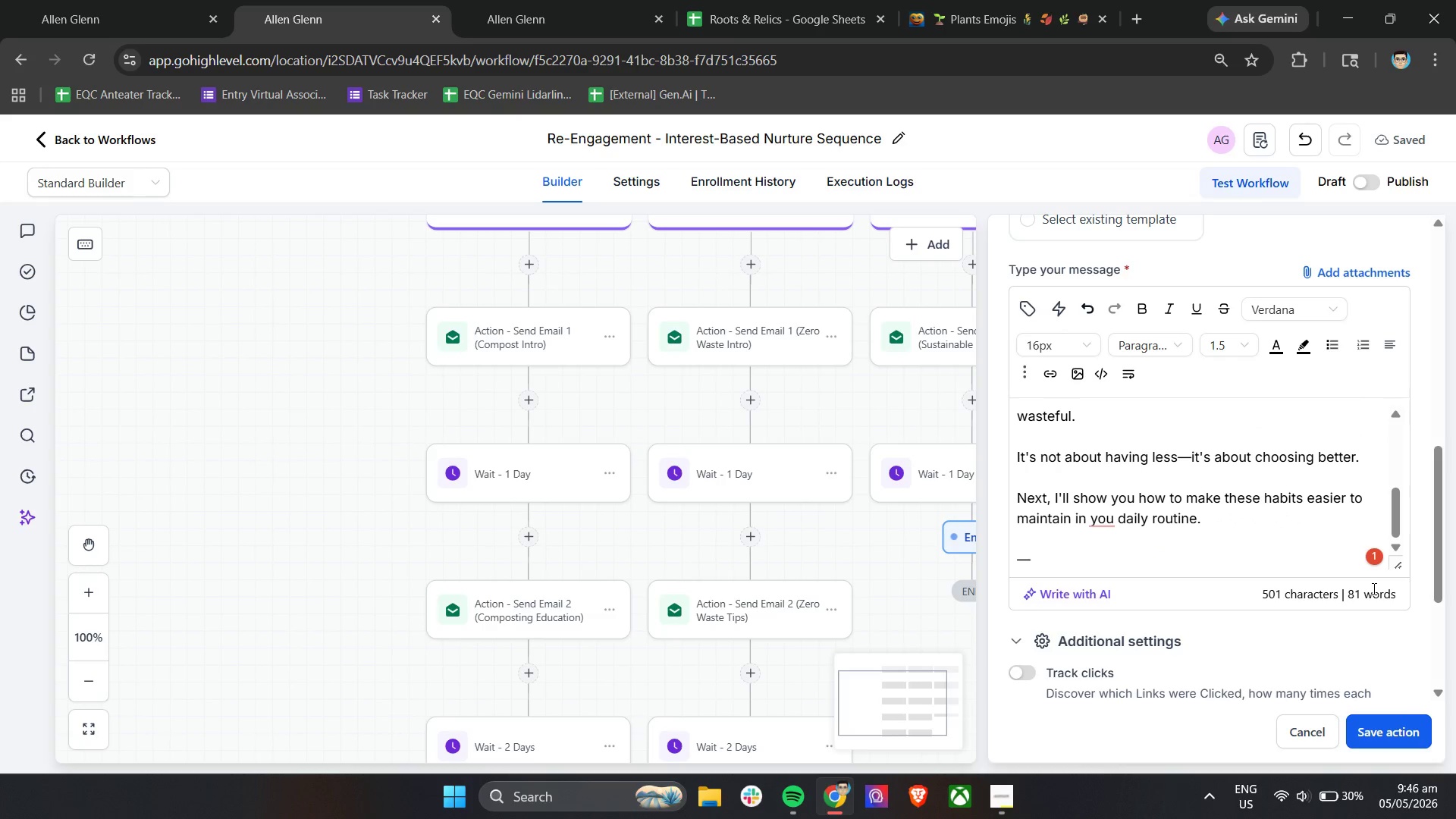 
key(V)
 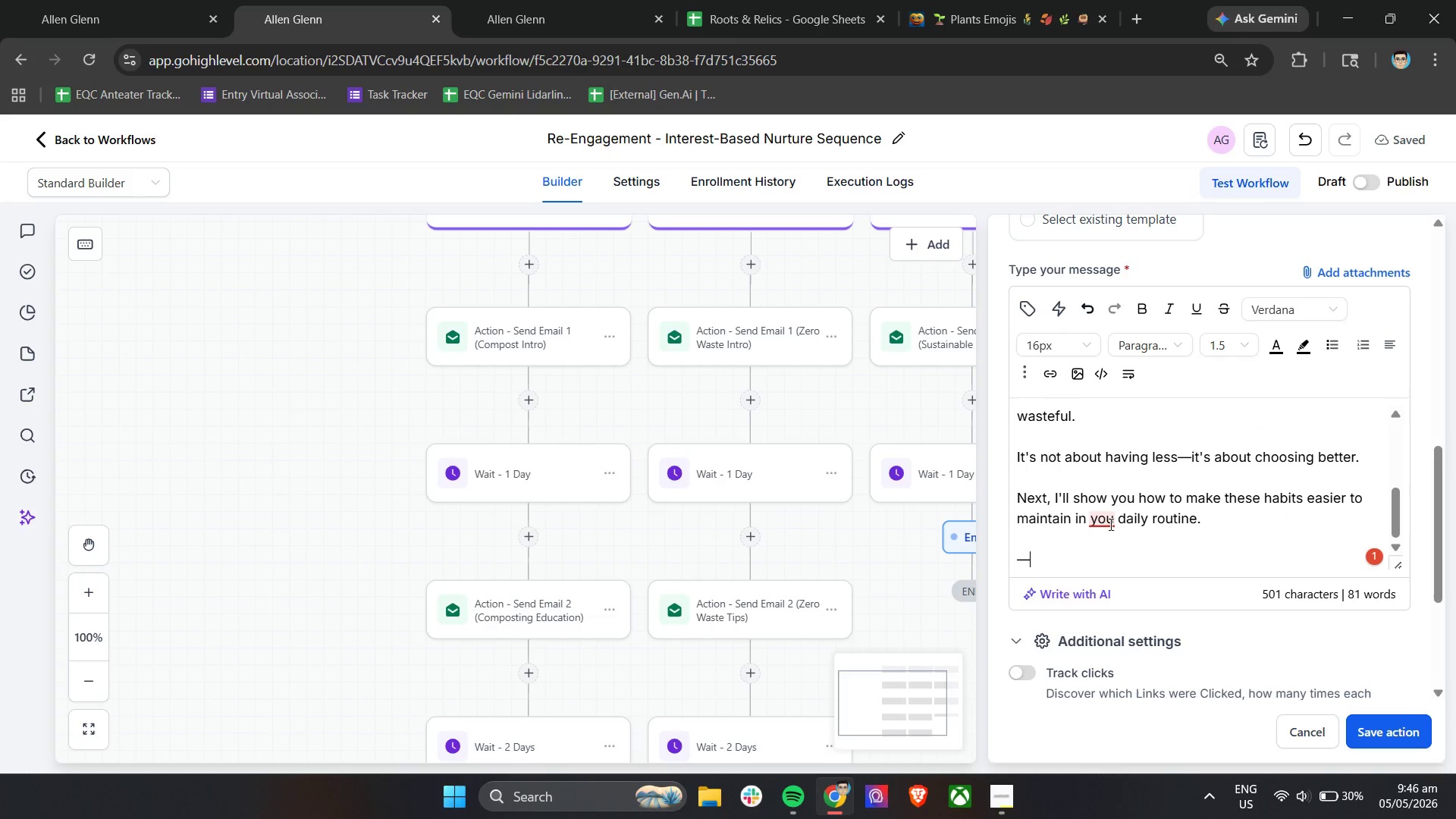 
left_click([1114, 557])
 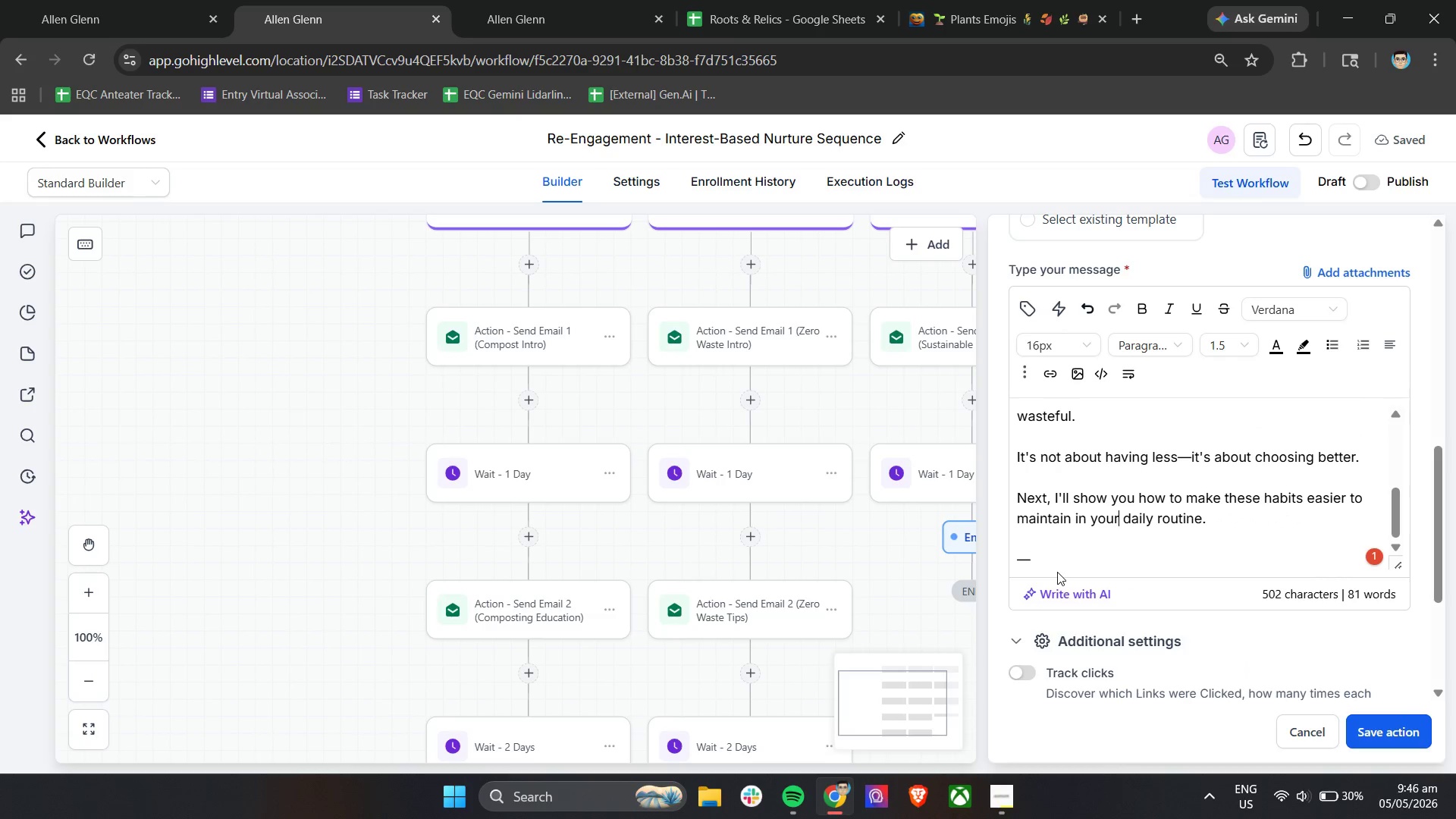 
left_click([1057, 565])
 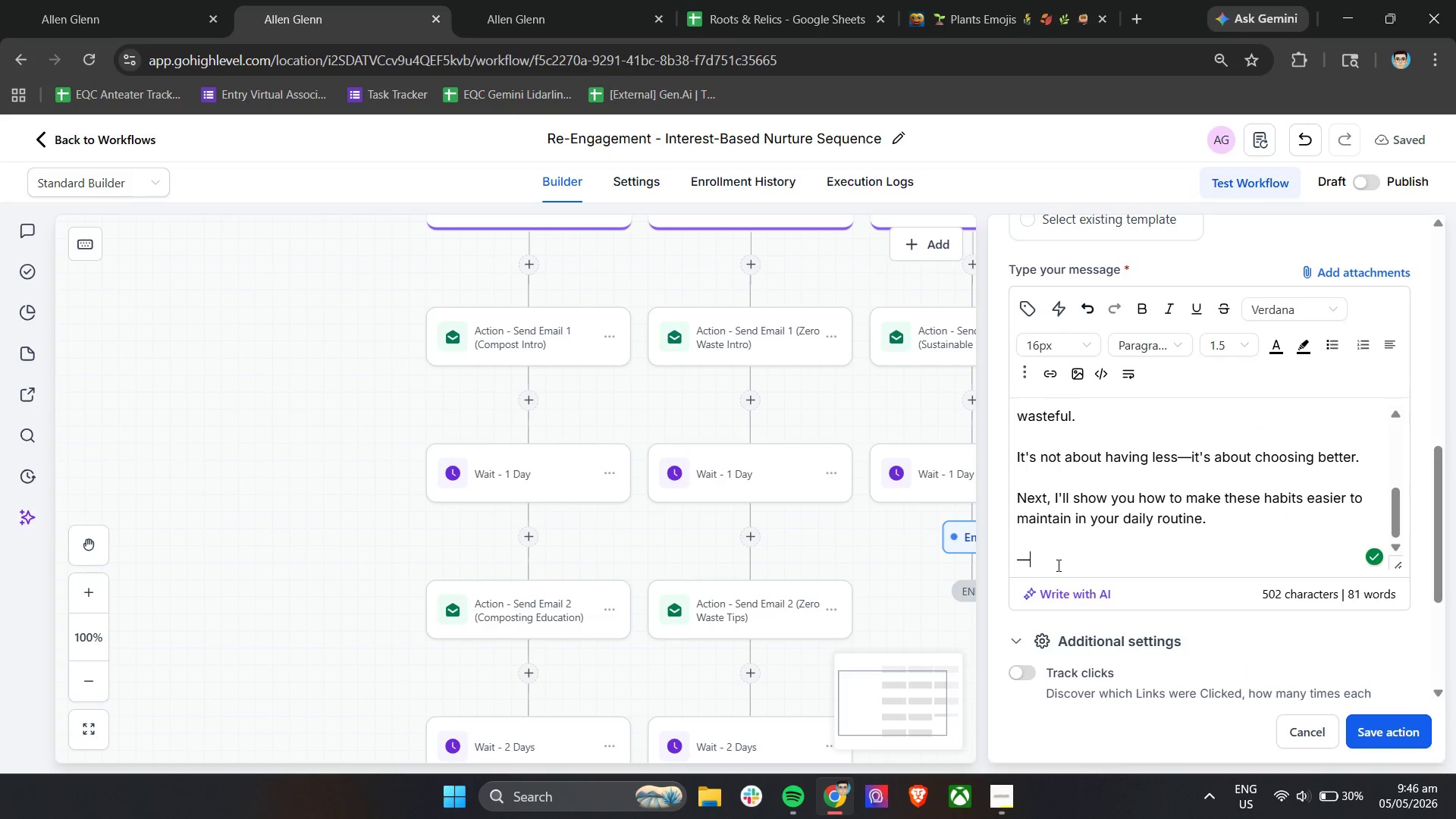 
type( Roots & Relics)
 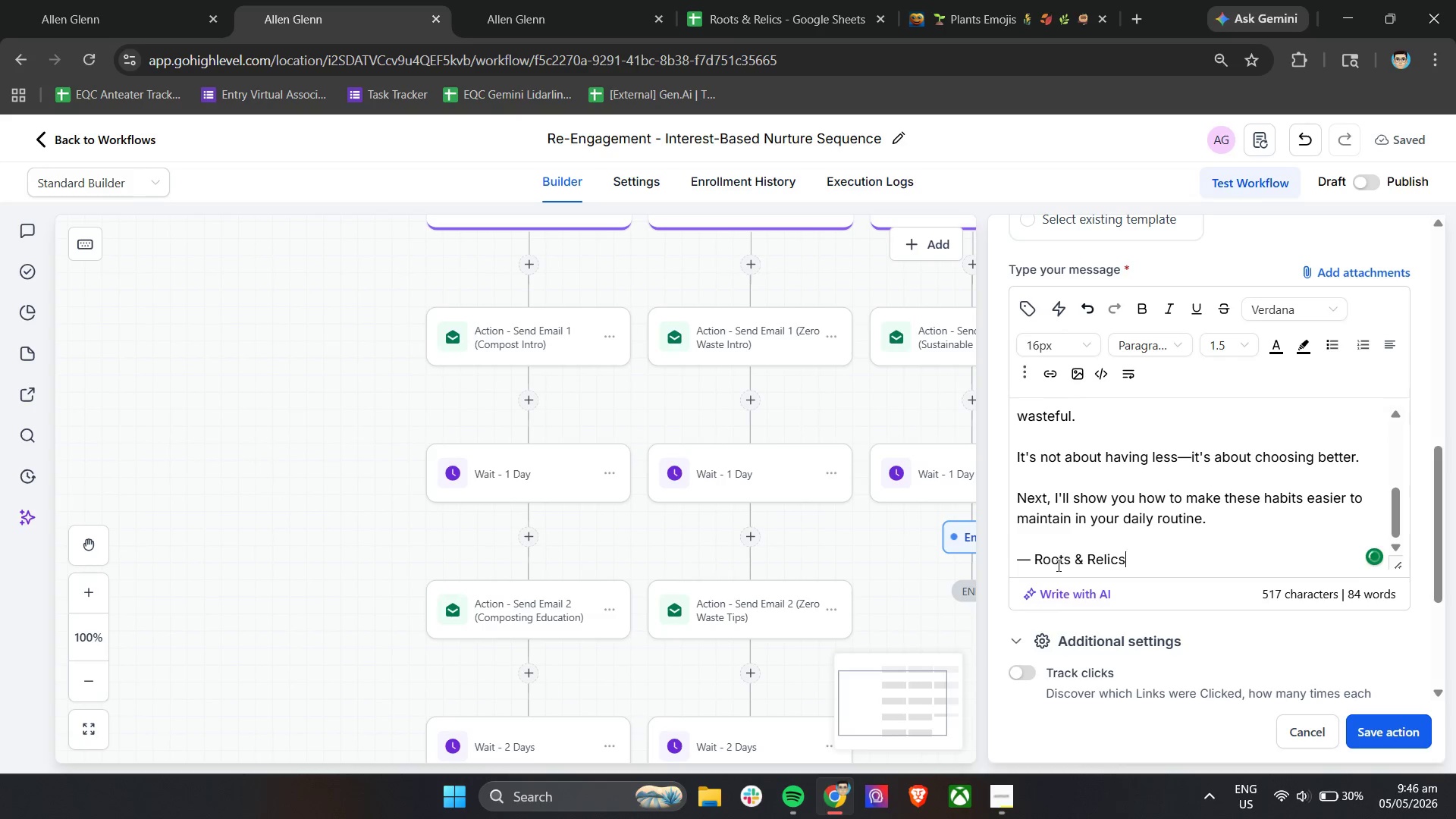 
double_click([1020, 672])
 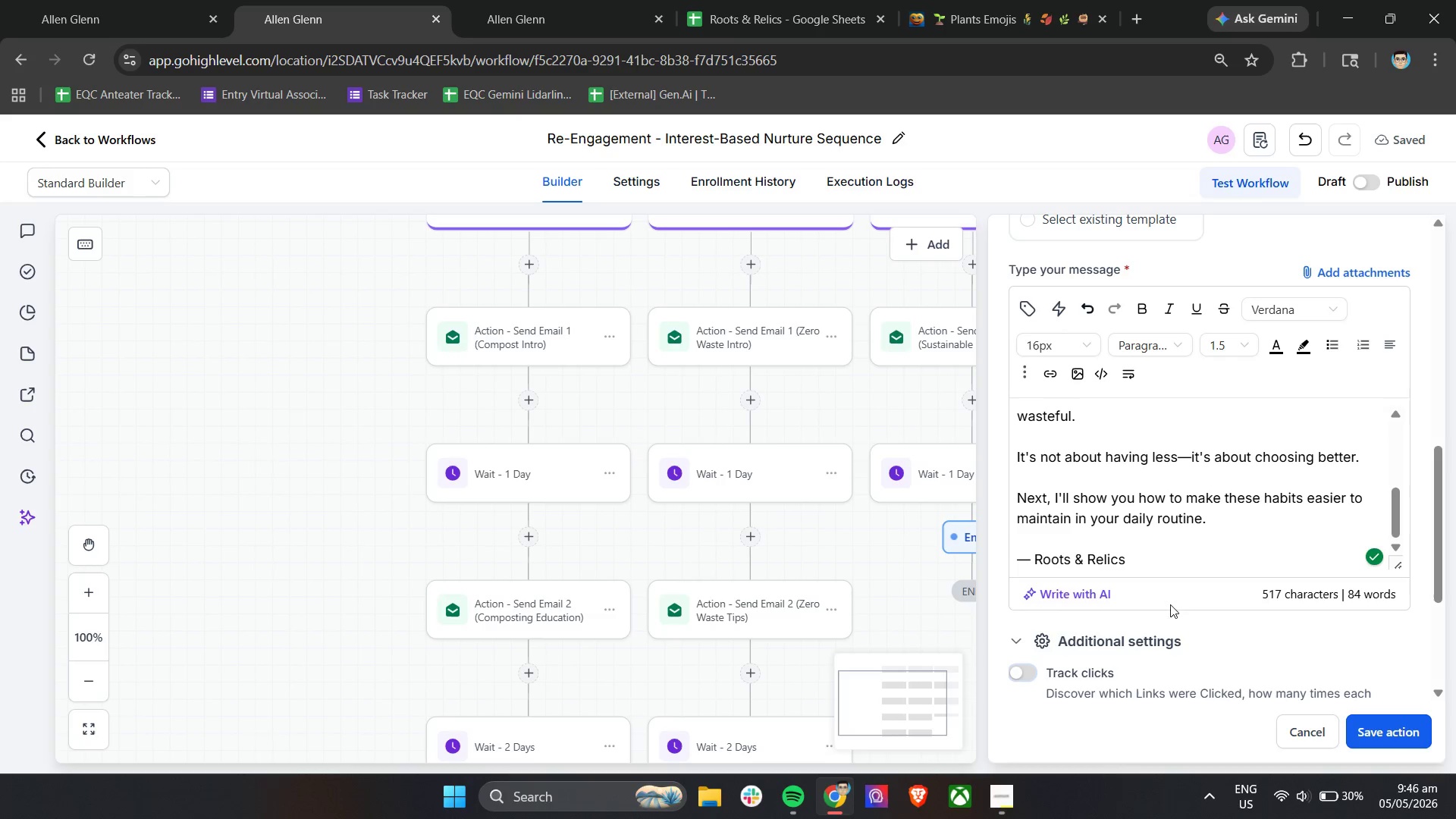 
scroll: coordinate [1182, 601], scroll_direction: down, amount: 1.0
 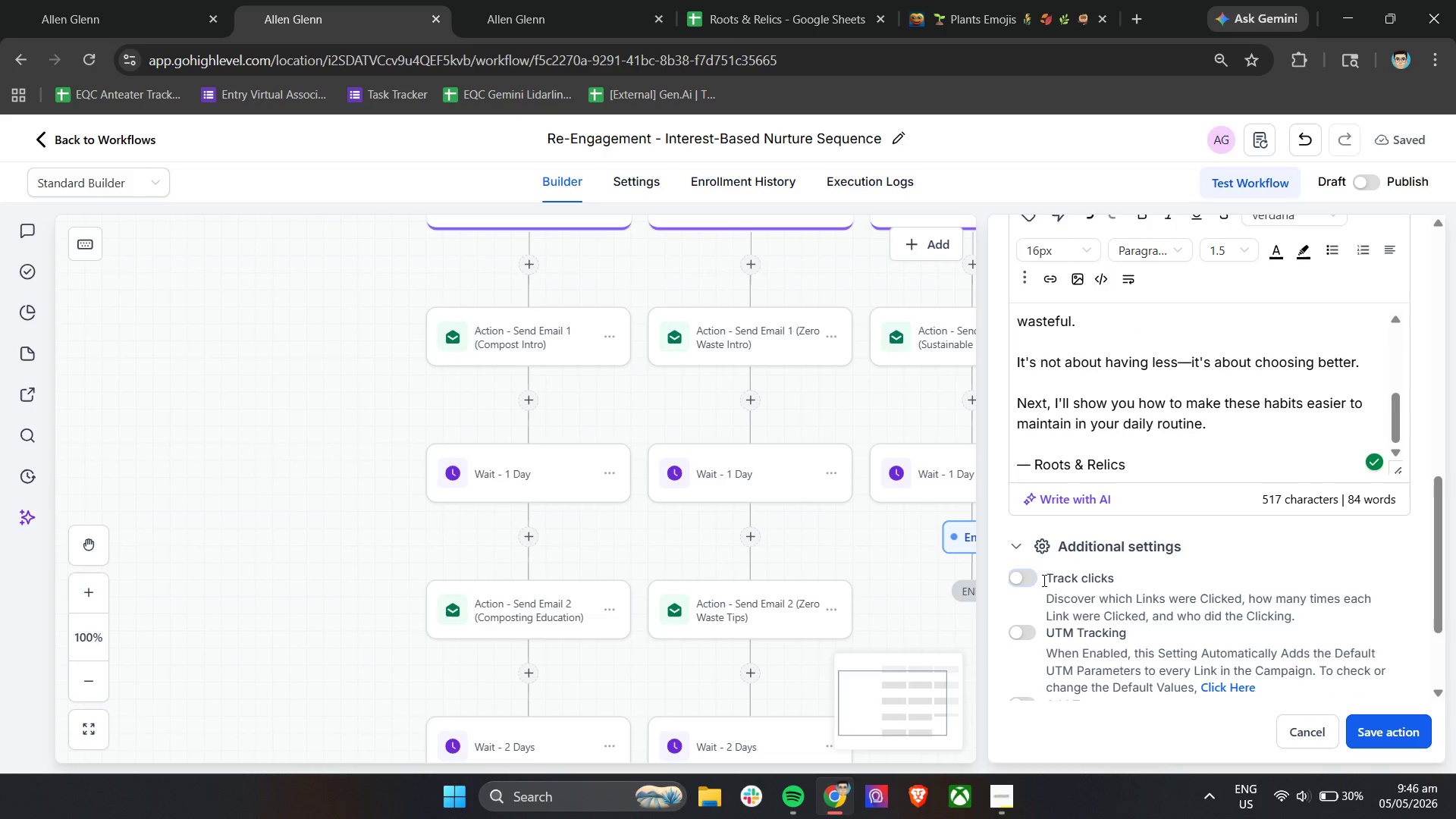 
left_click([1019, 577])
 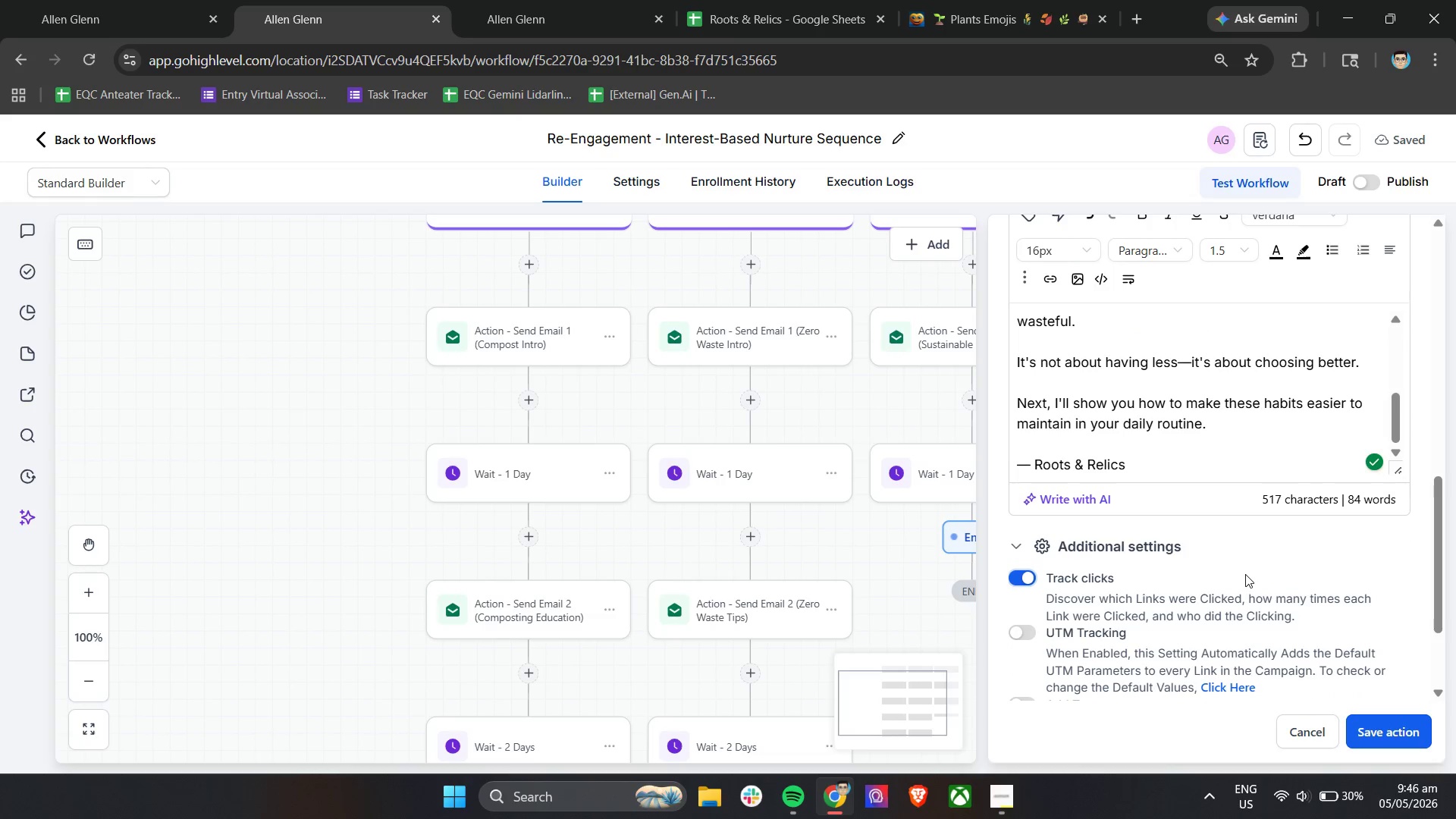 
scroll: coordinate [1247, 574], scroll_direction: down, amount: 5.0
 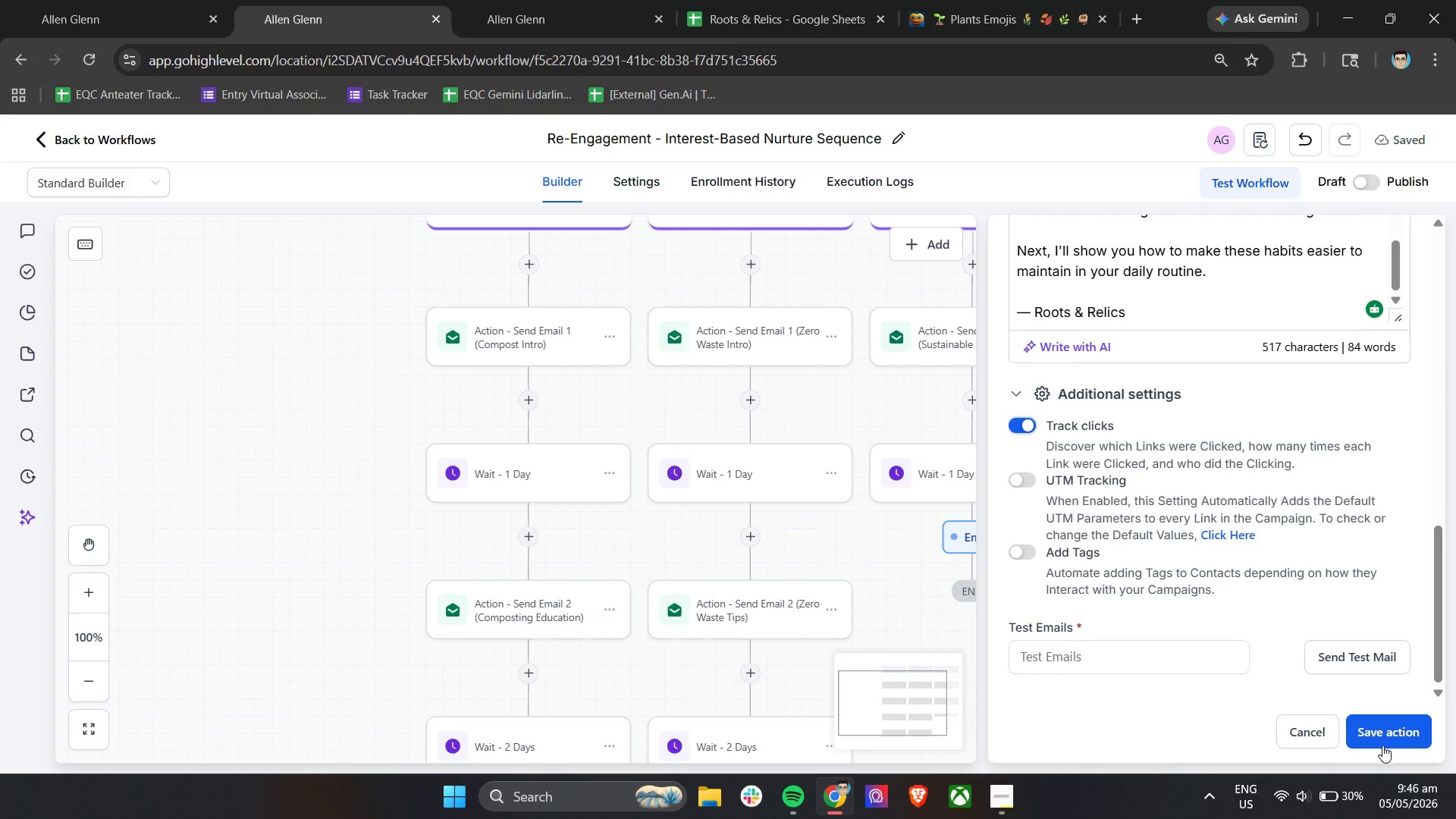 
left_click([1388, 730])
 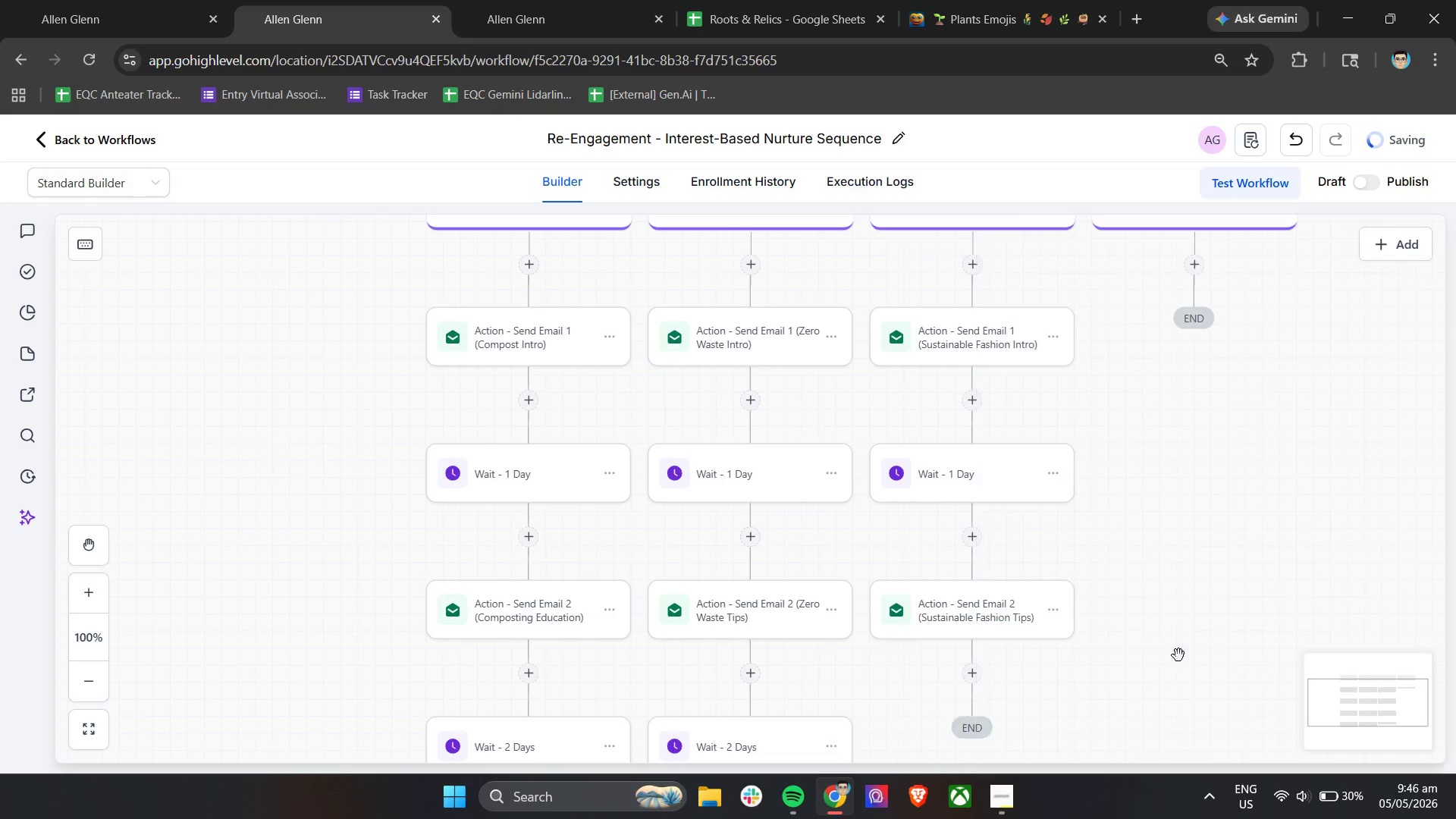 
scroll: coordinate [1178, 655], scroll_direction: down, amount: 5.0
 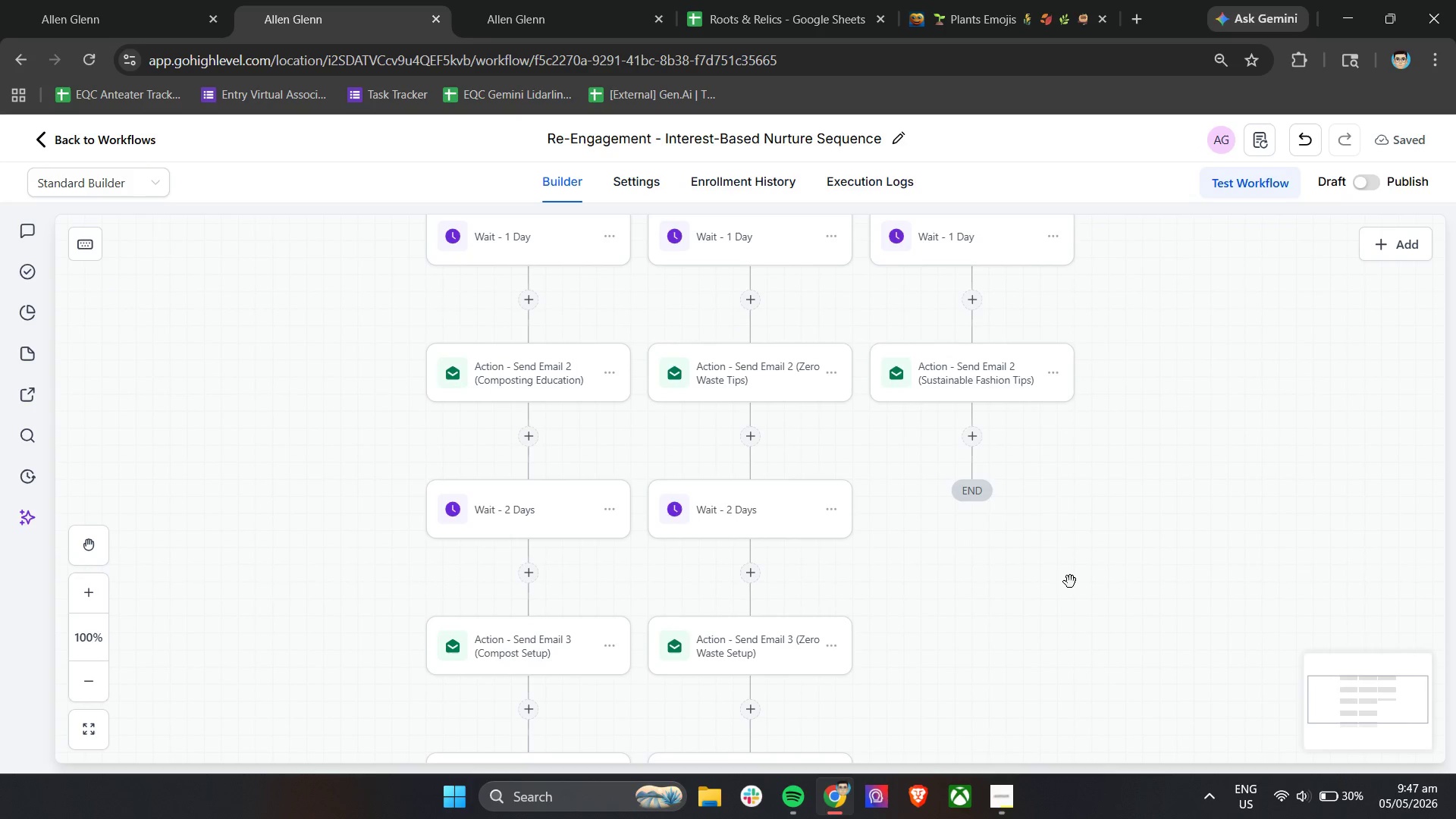 
left_click([977, 434])
 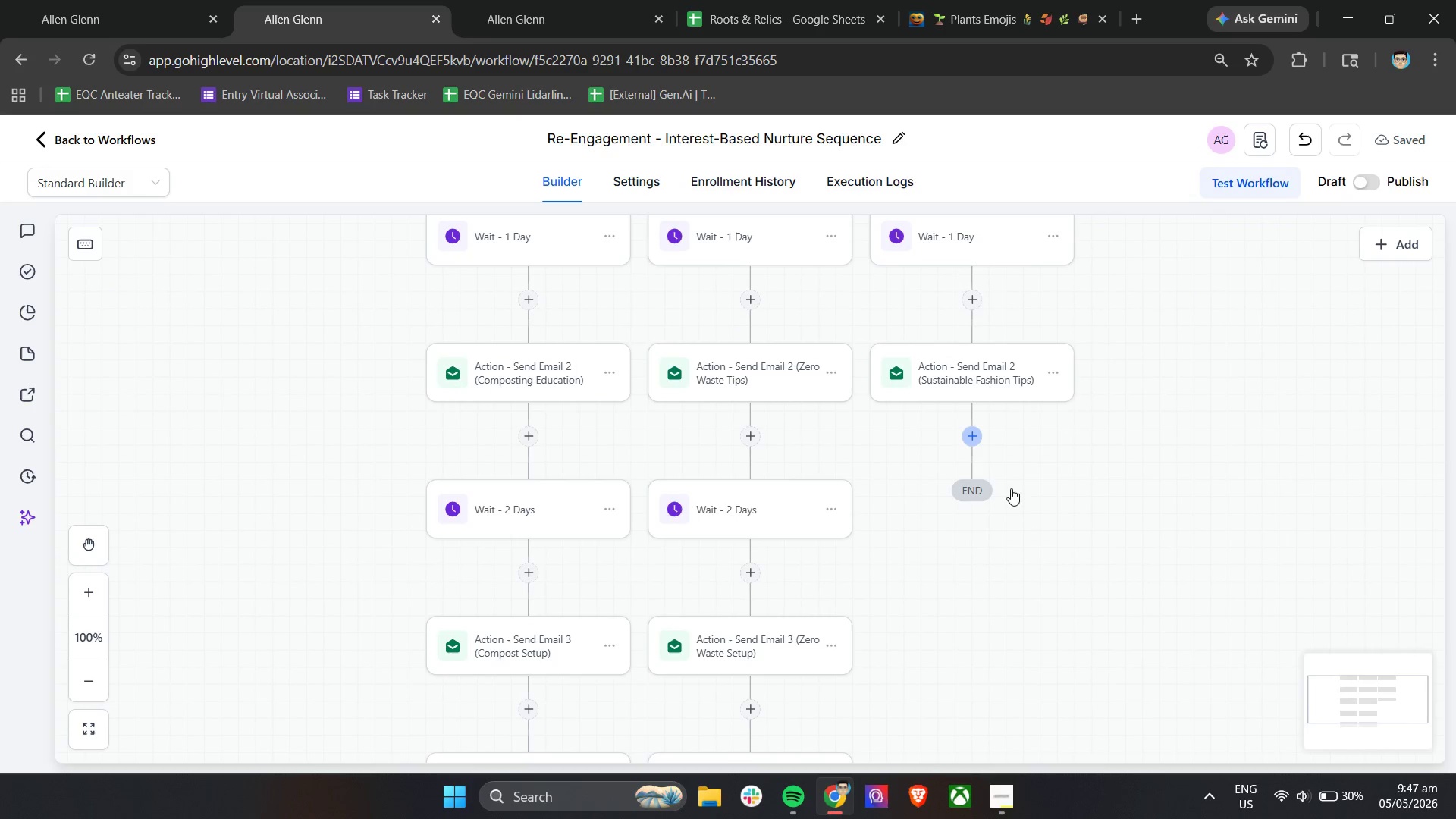 
type(wa)
 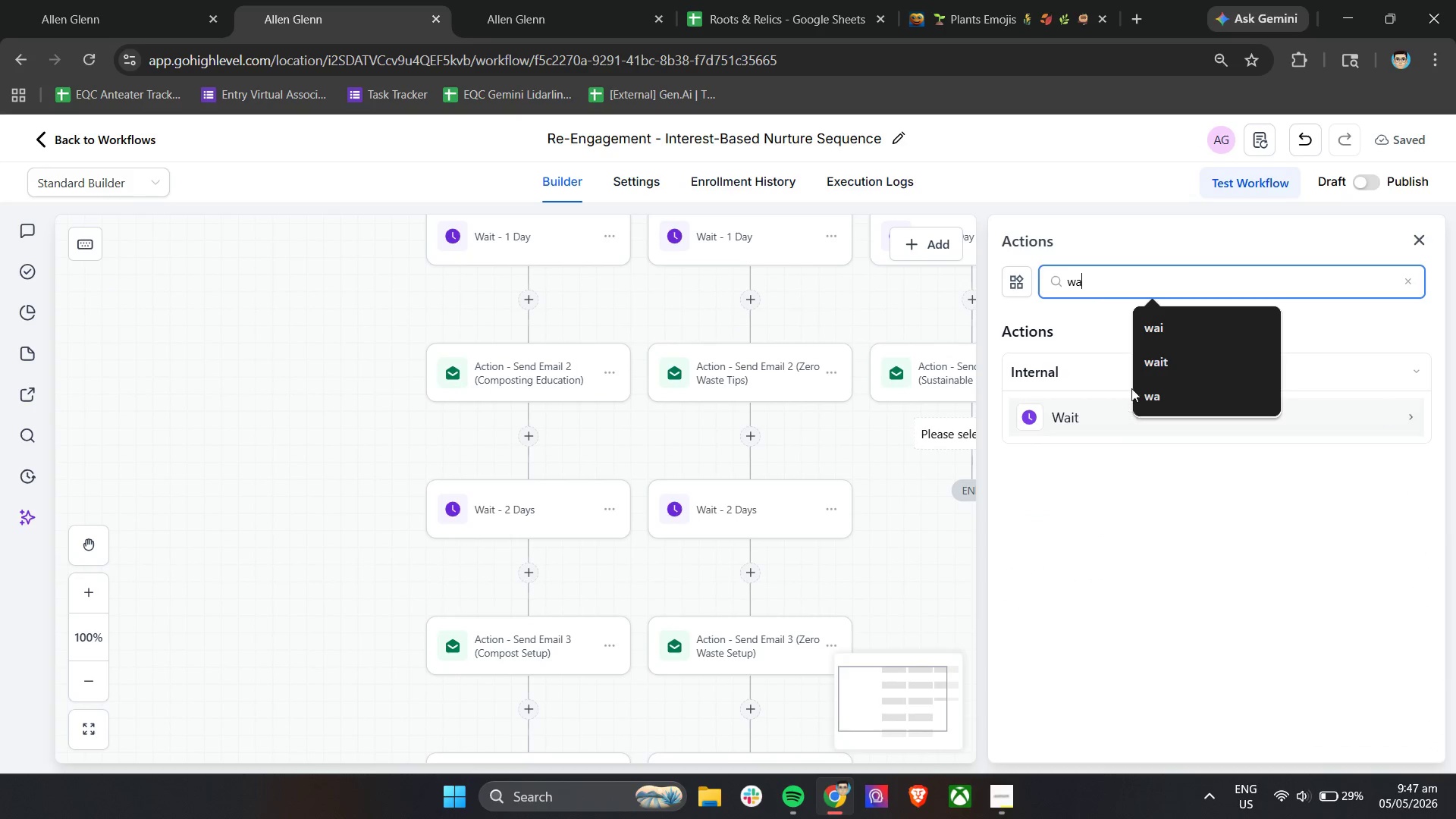 
left_click([1087, 423])
 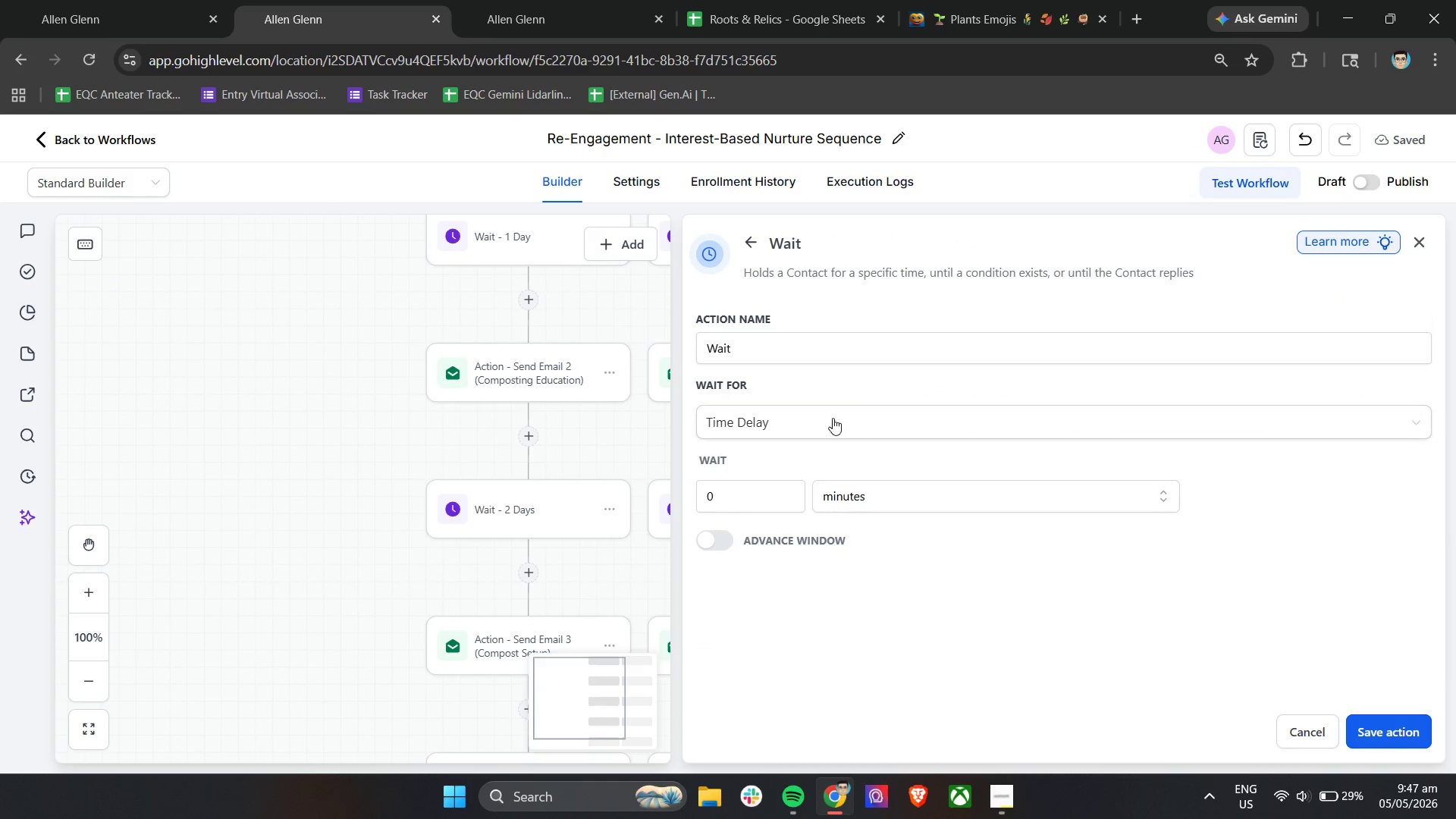 
left_click([789, 344])
 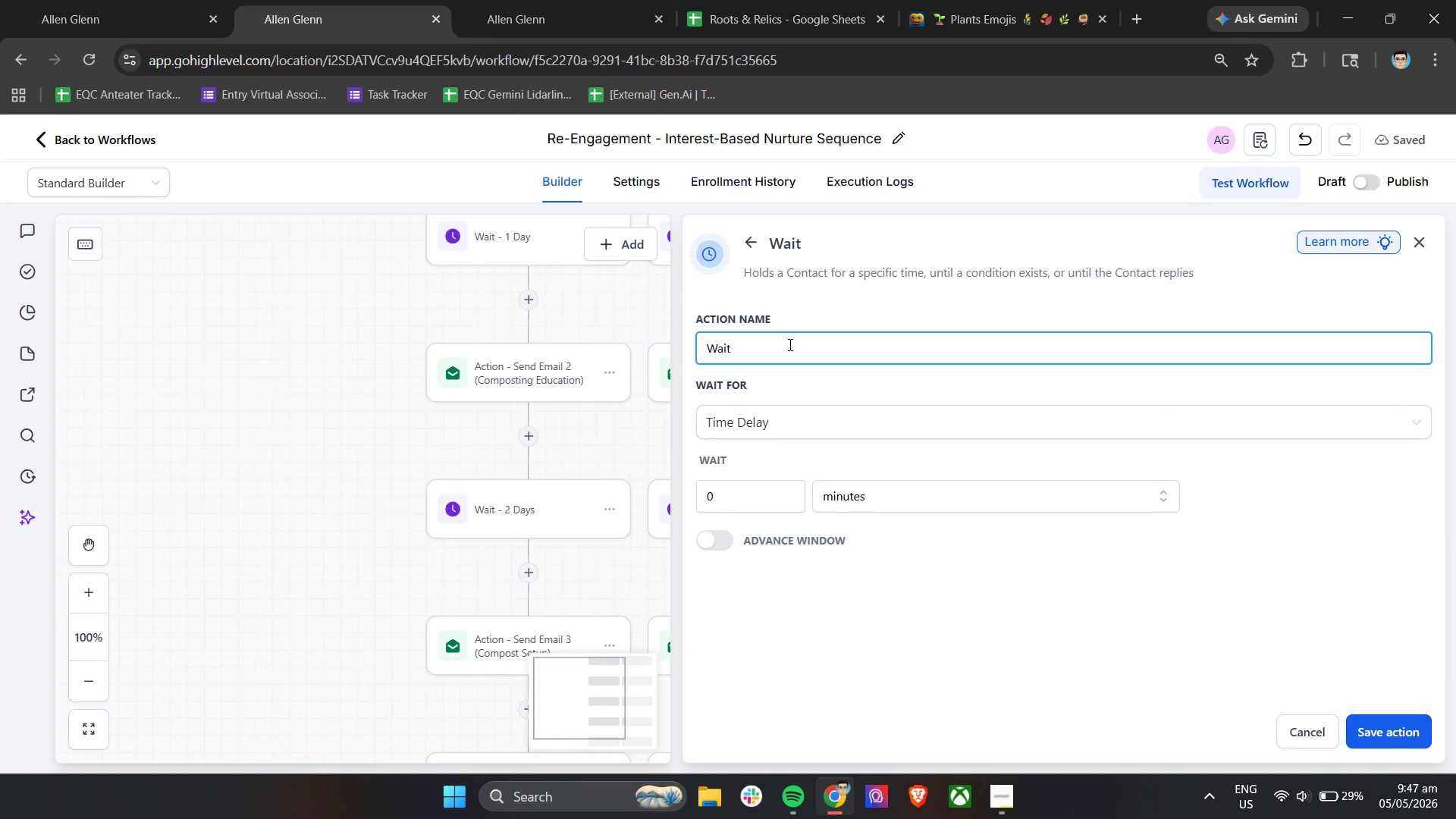 
type( _ )
key(Backspace)
key(Backspace)
type(- 2 Days)
 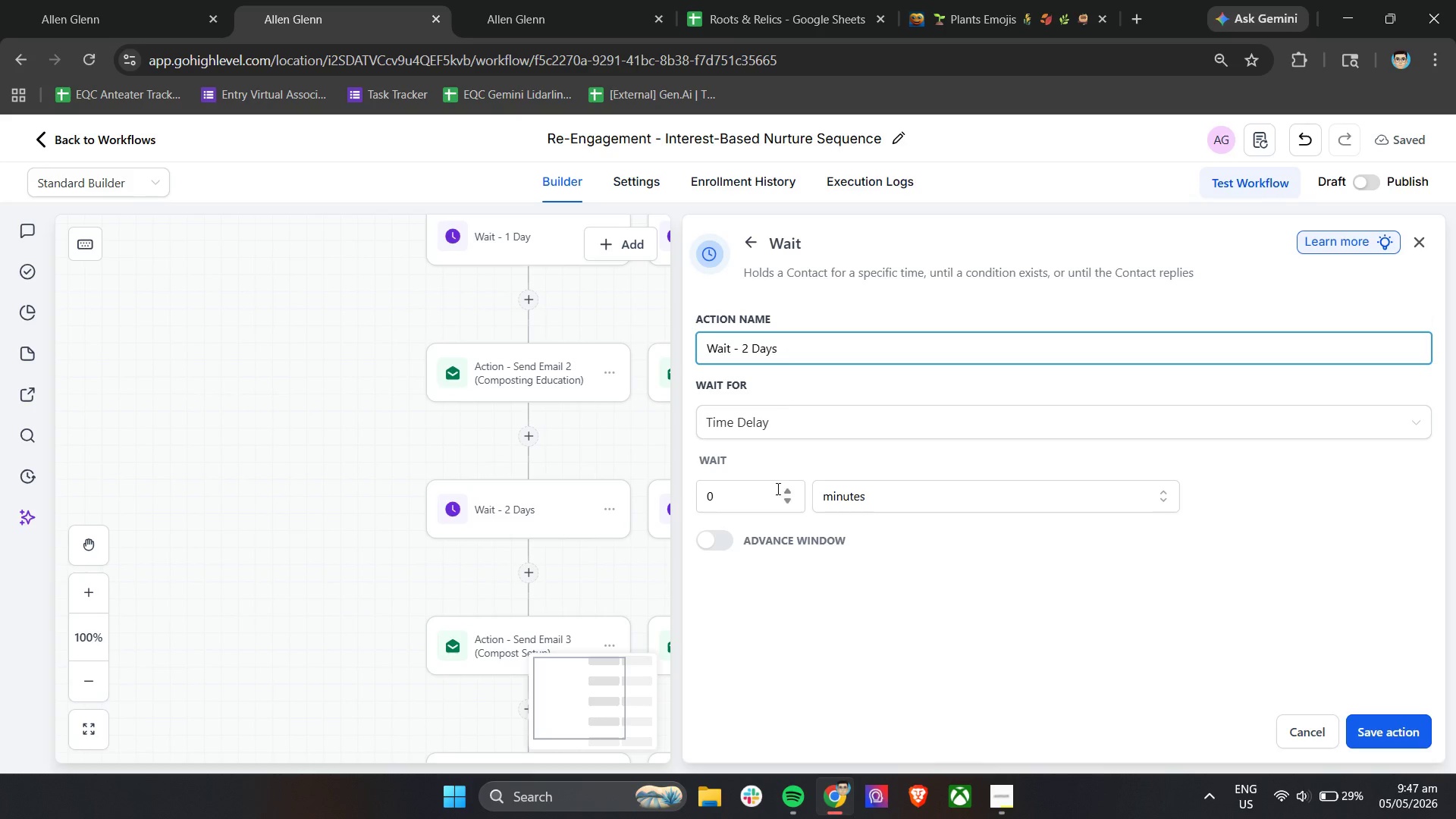 
left_click_drag(start_coordinate=[749, 504], to_coordinate=[742, 504])
 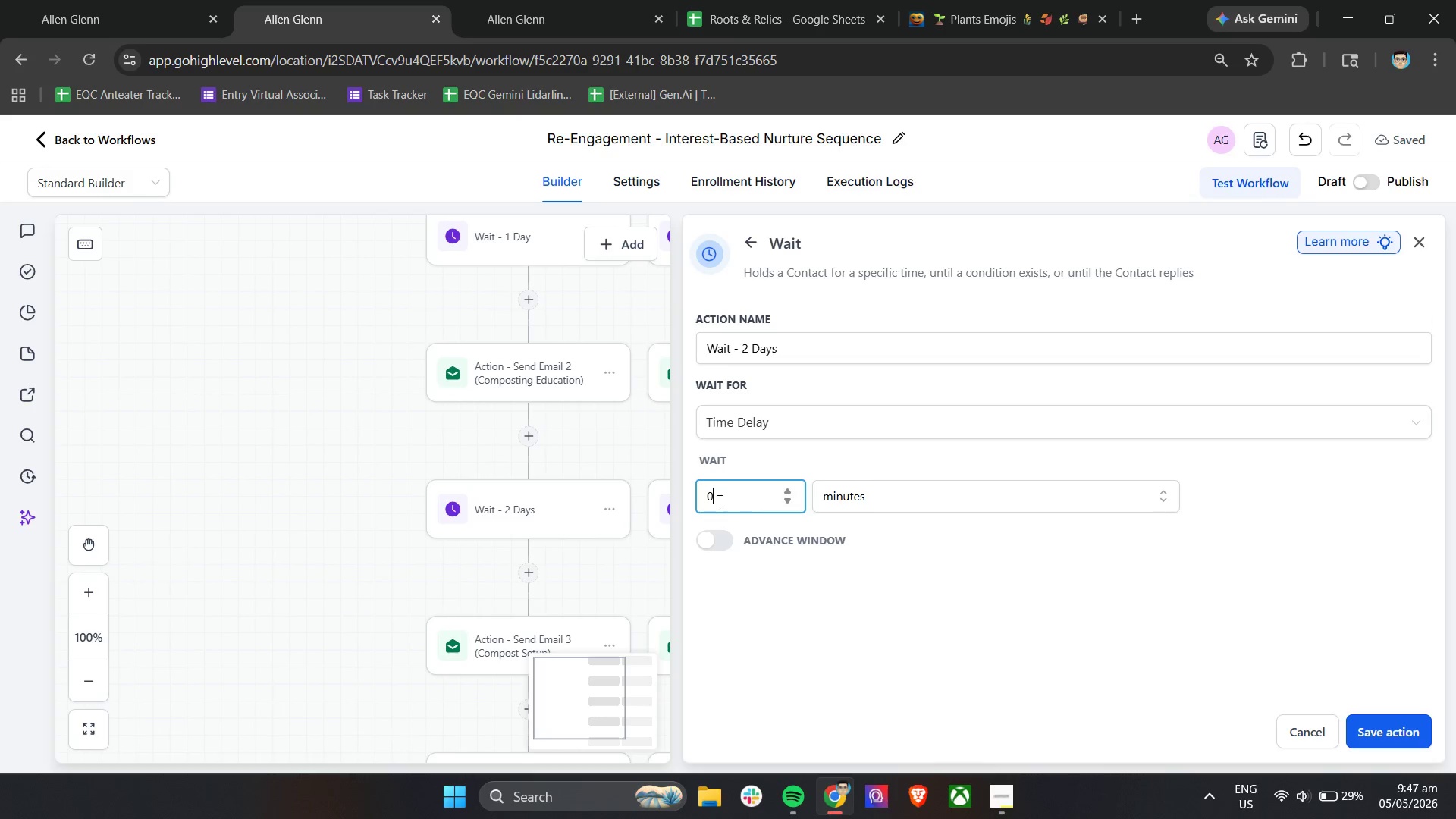 
left_click_drag(start_coordinate=[698, 499], to_coordinate=[645, 494])
 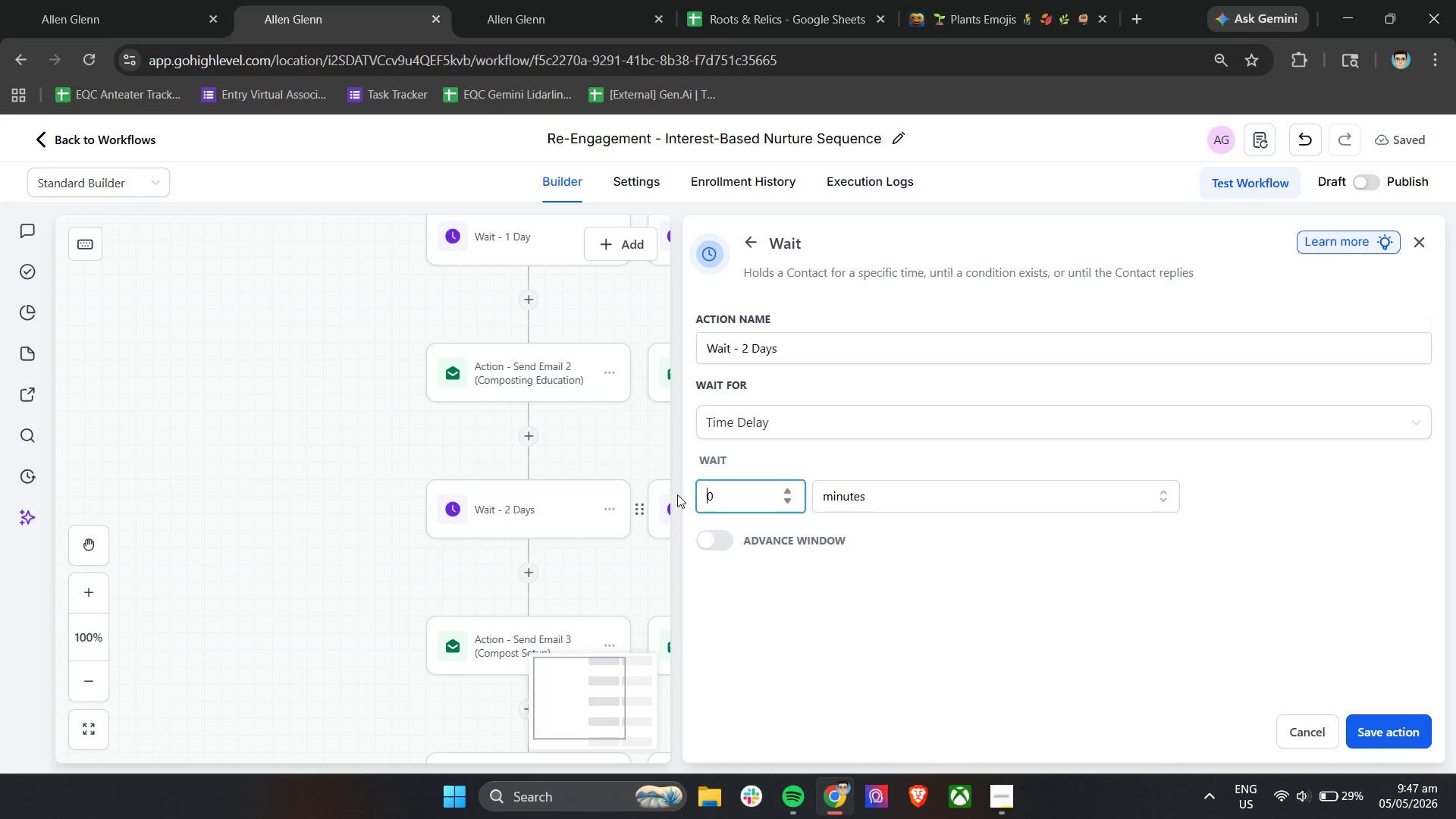 
type(22)
 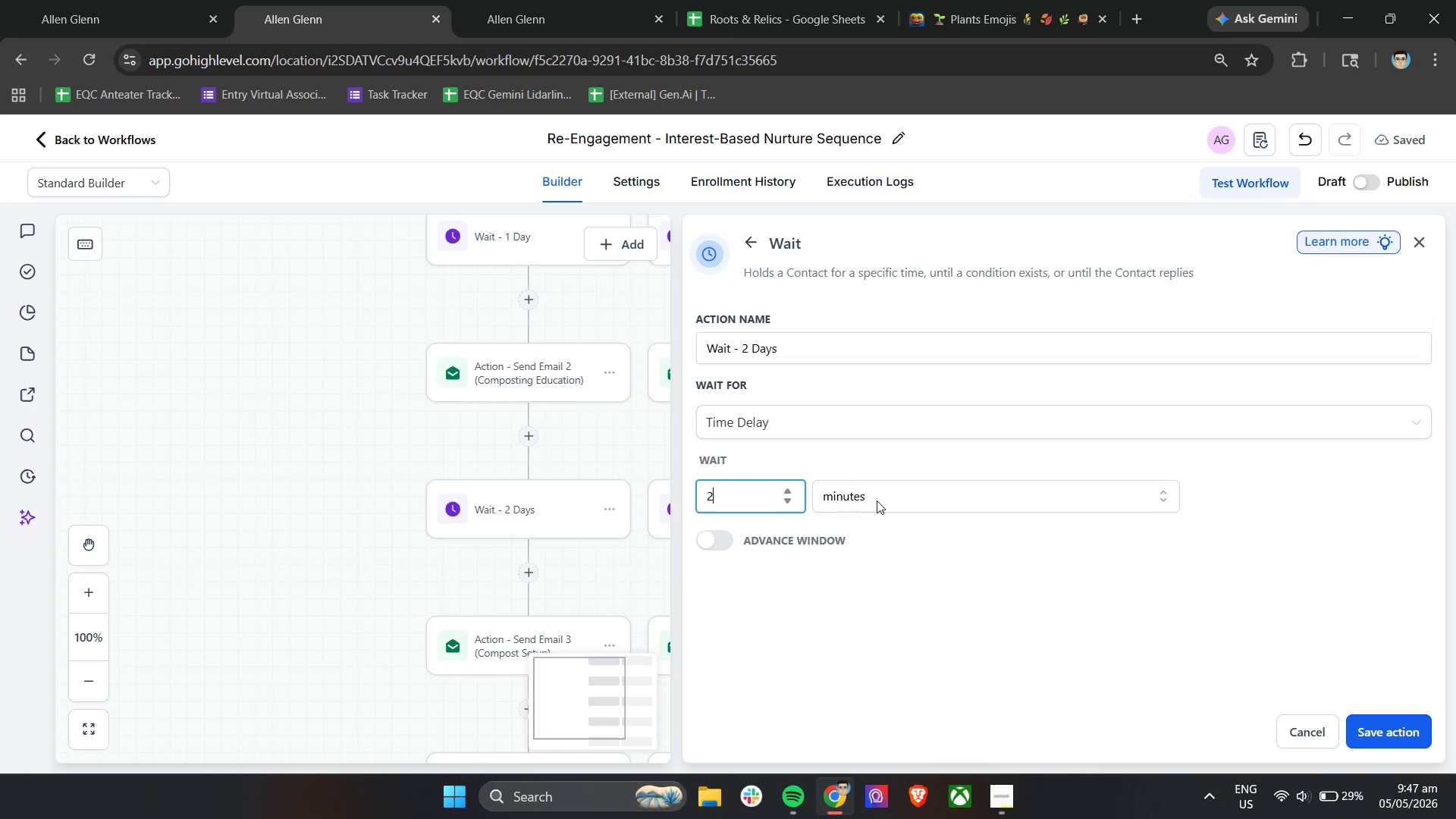 
left_click_drag(start_coordinate=[749, 496], to_coordinate=[663, 497])
 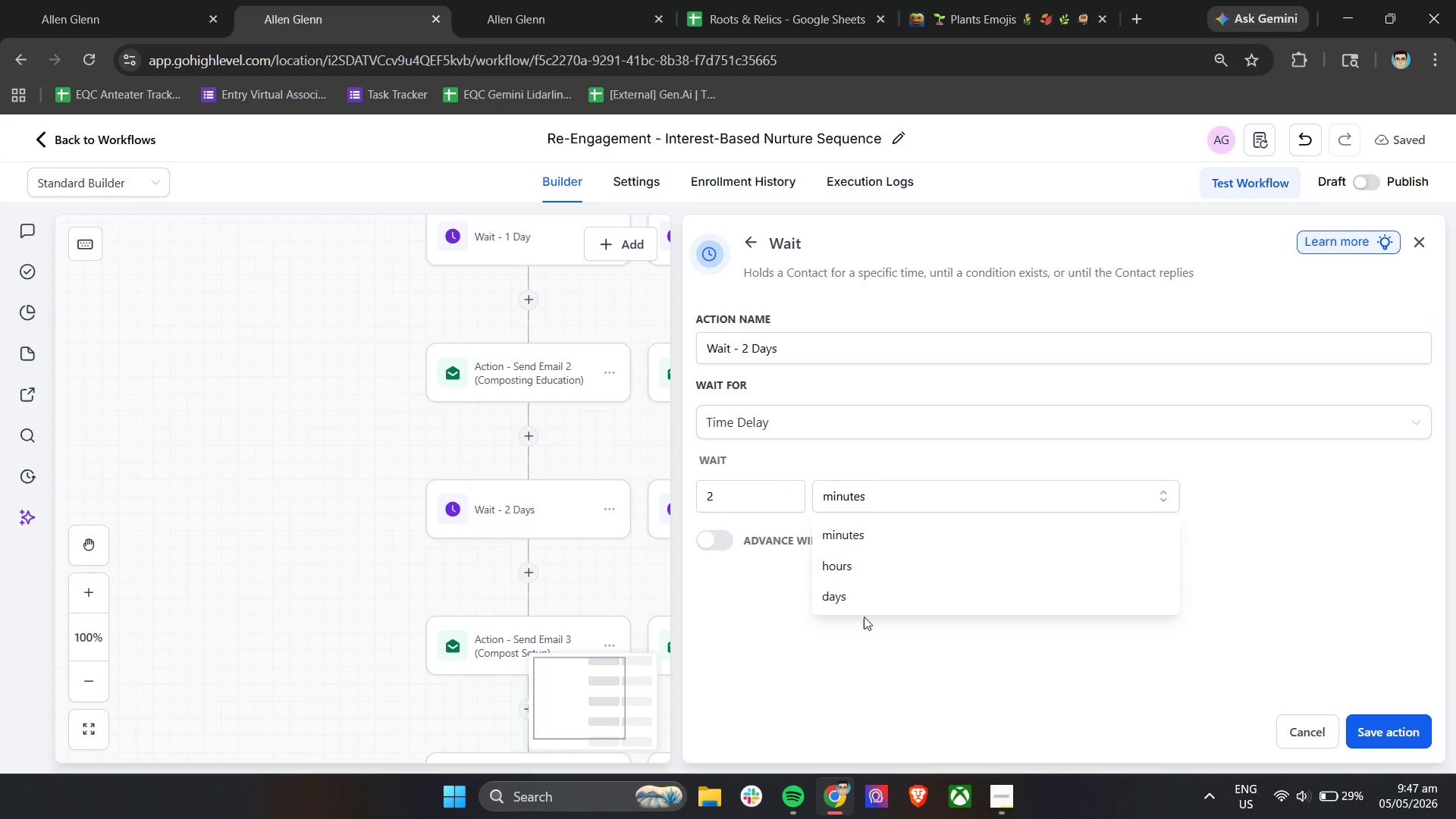 
left_click([866, 595])
 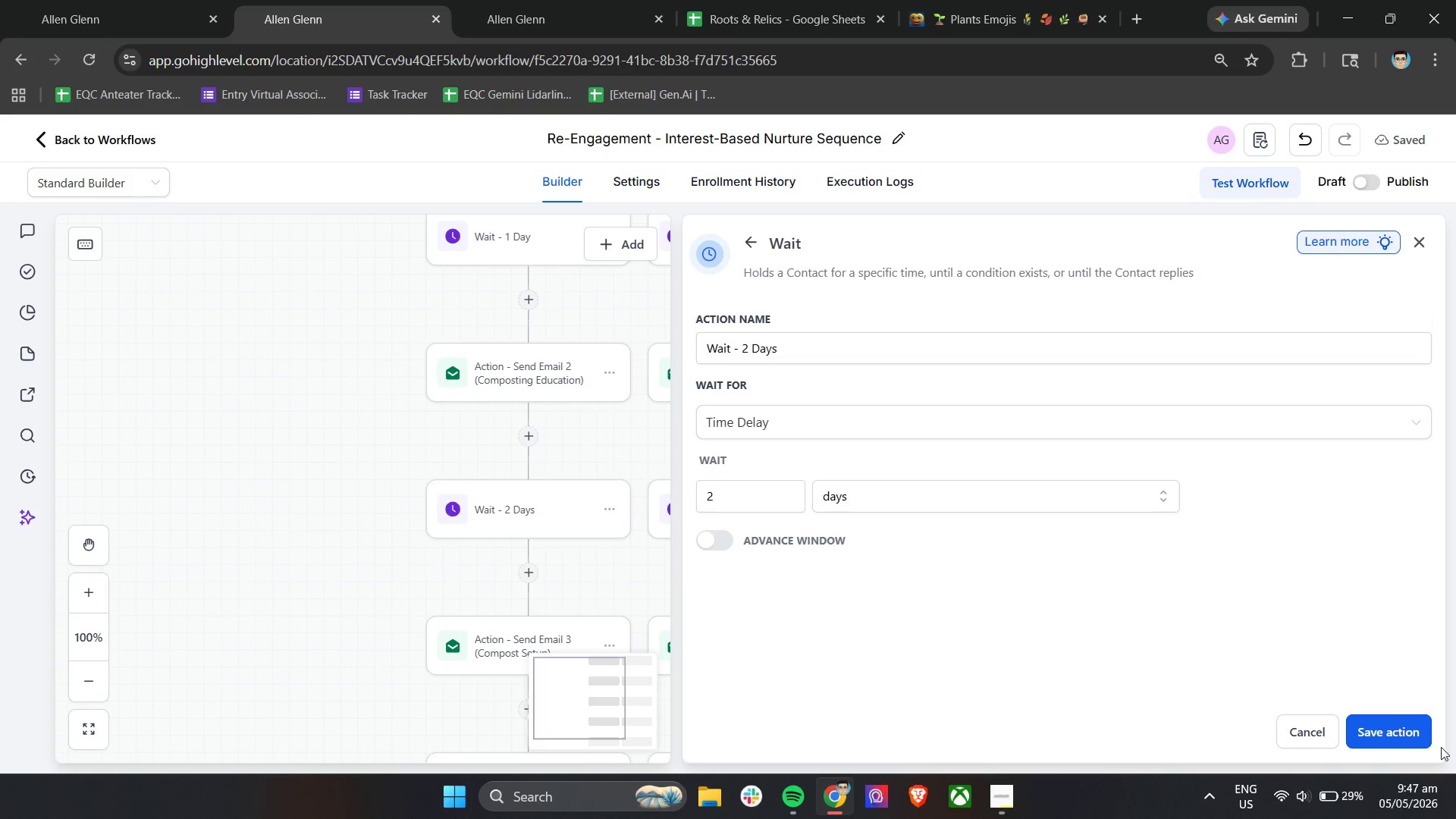 
left_click([1429, 726])
 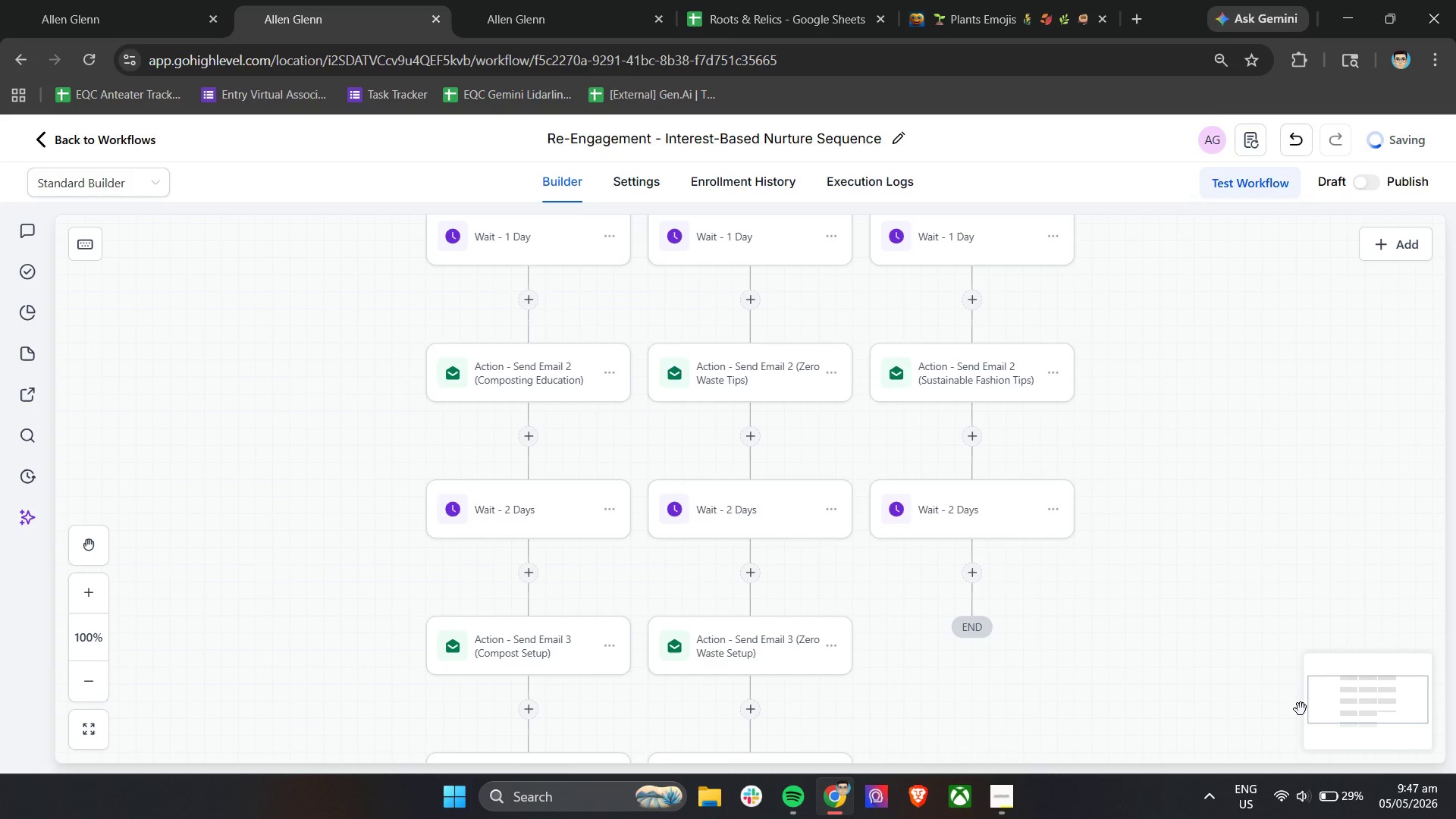 
scroll: coordinate [1145, 629], scroll_direction: down, amount: 5.0
 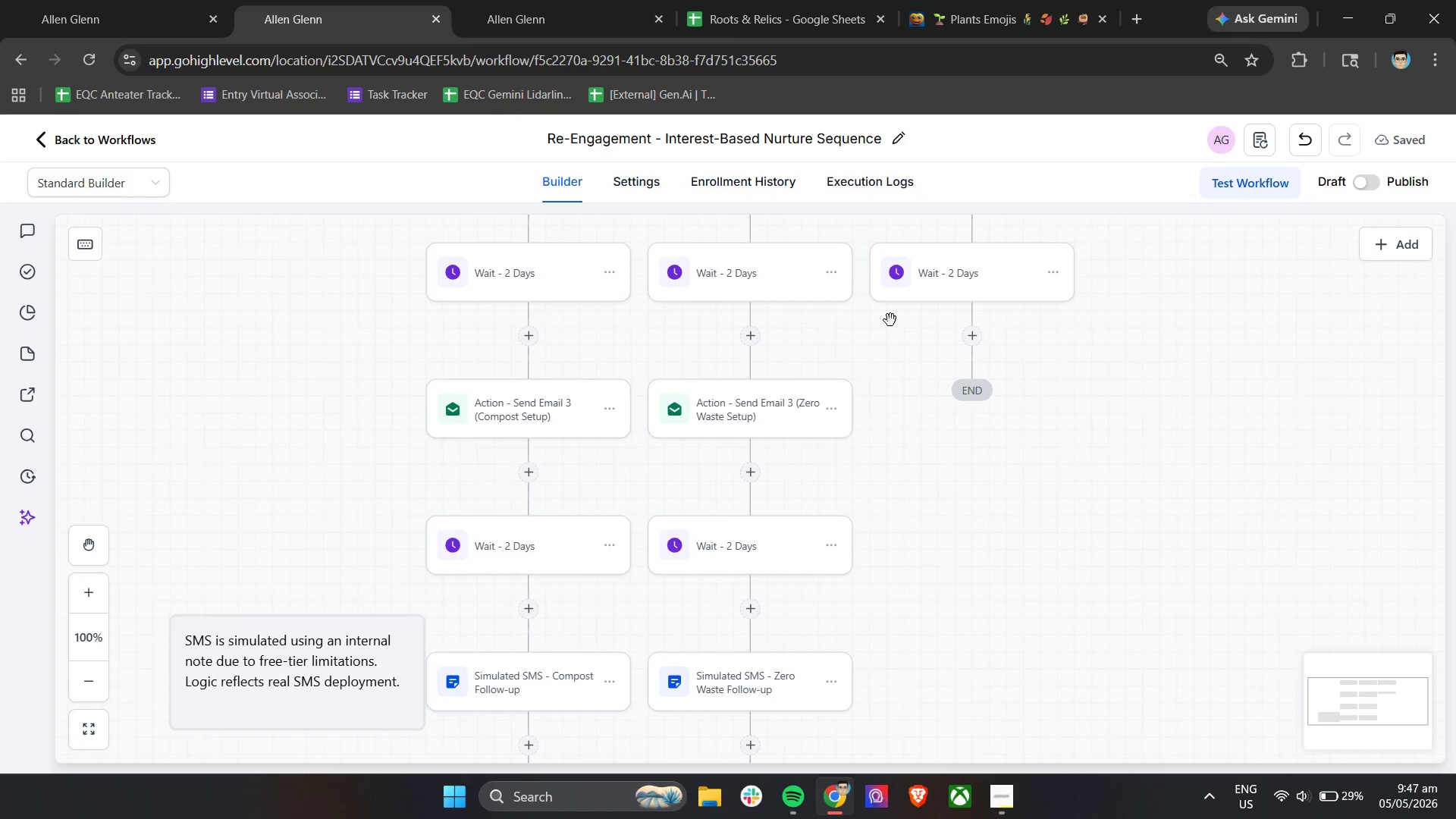 
left_click([971, 335])
 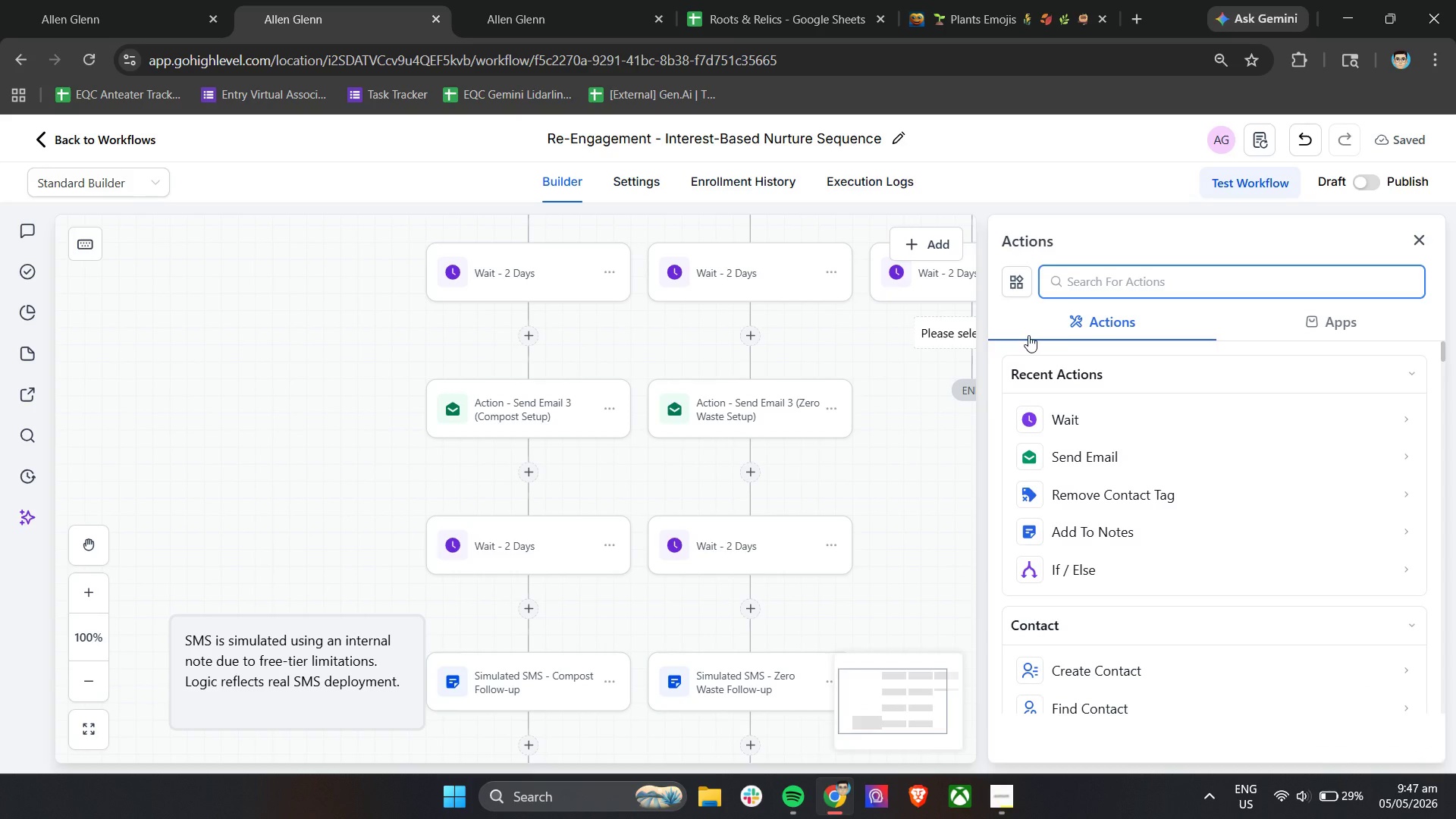 
left_click([1150, 457])
 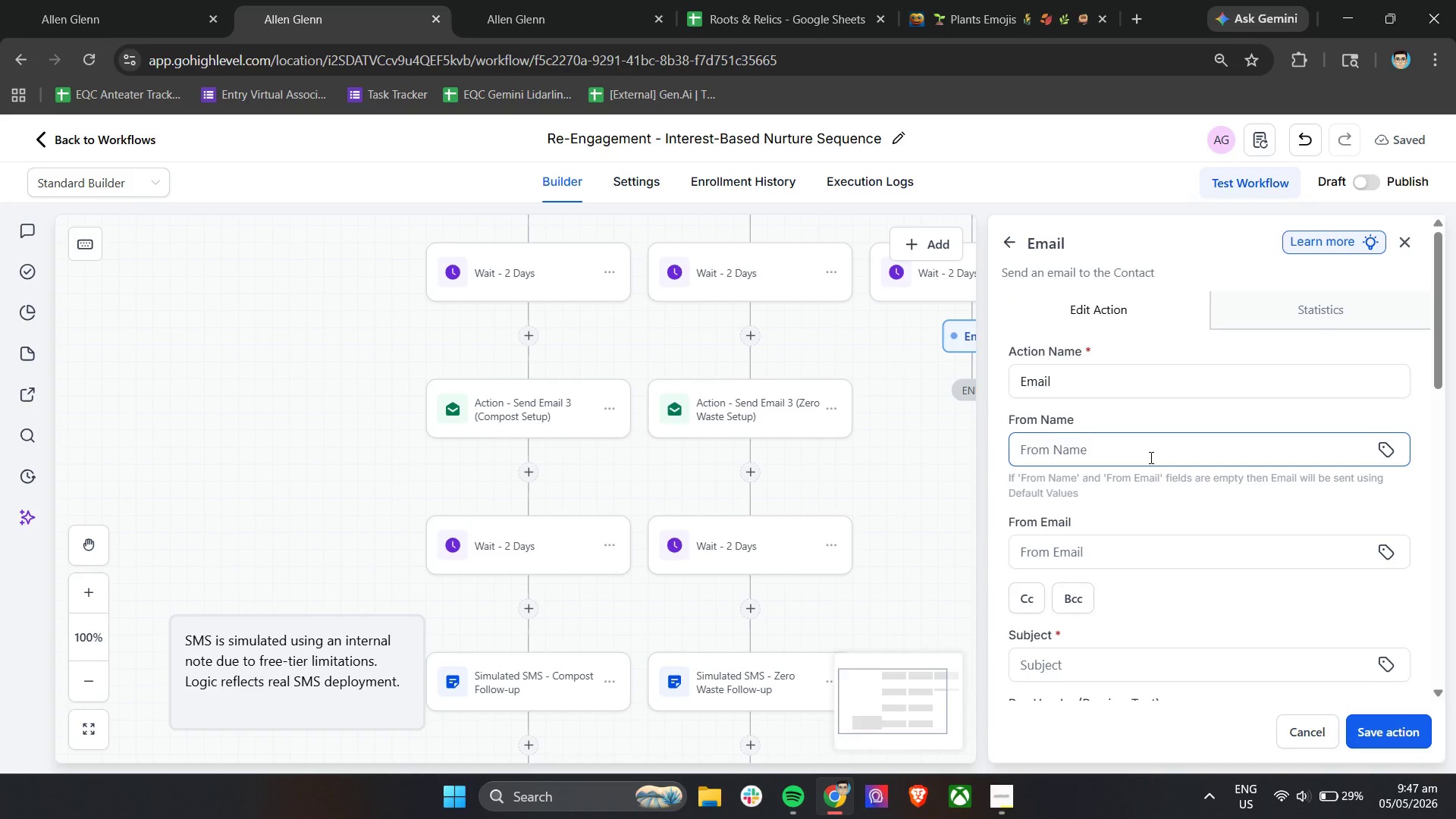 
wait(10.86)
 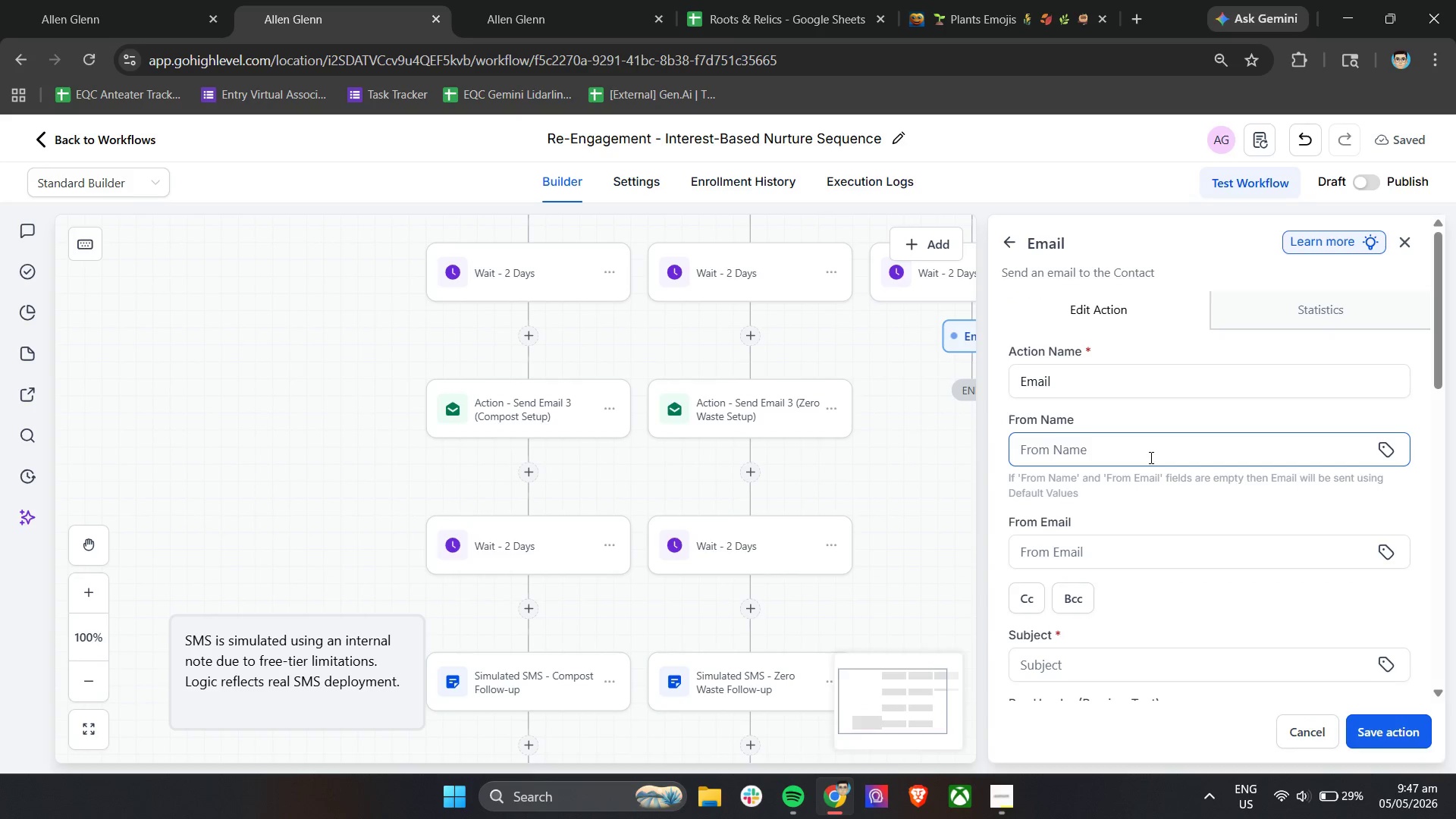 
double_click([1062, 394])
 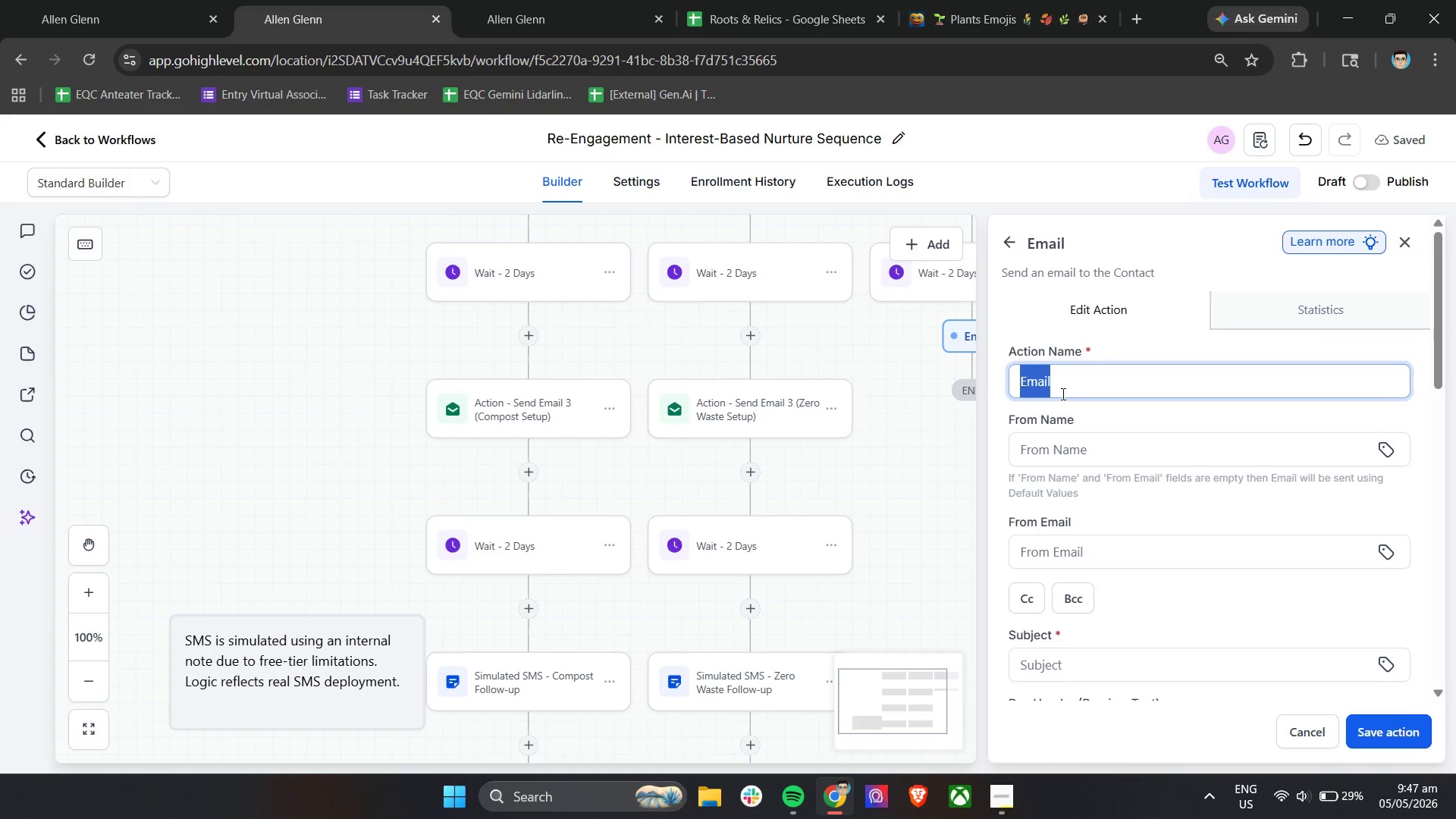 
triple_click([1062, 394])
 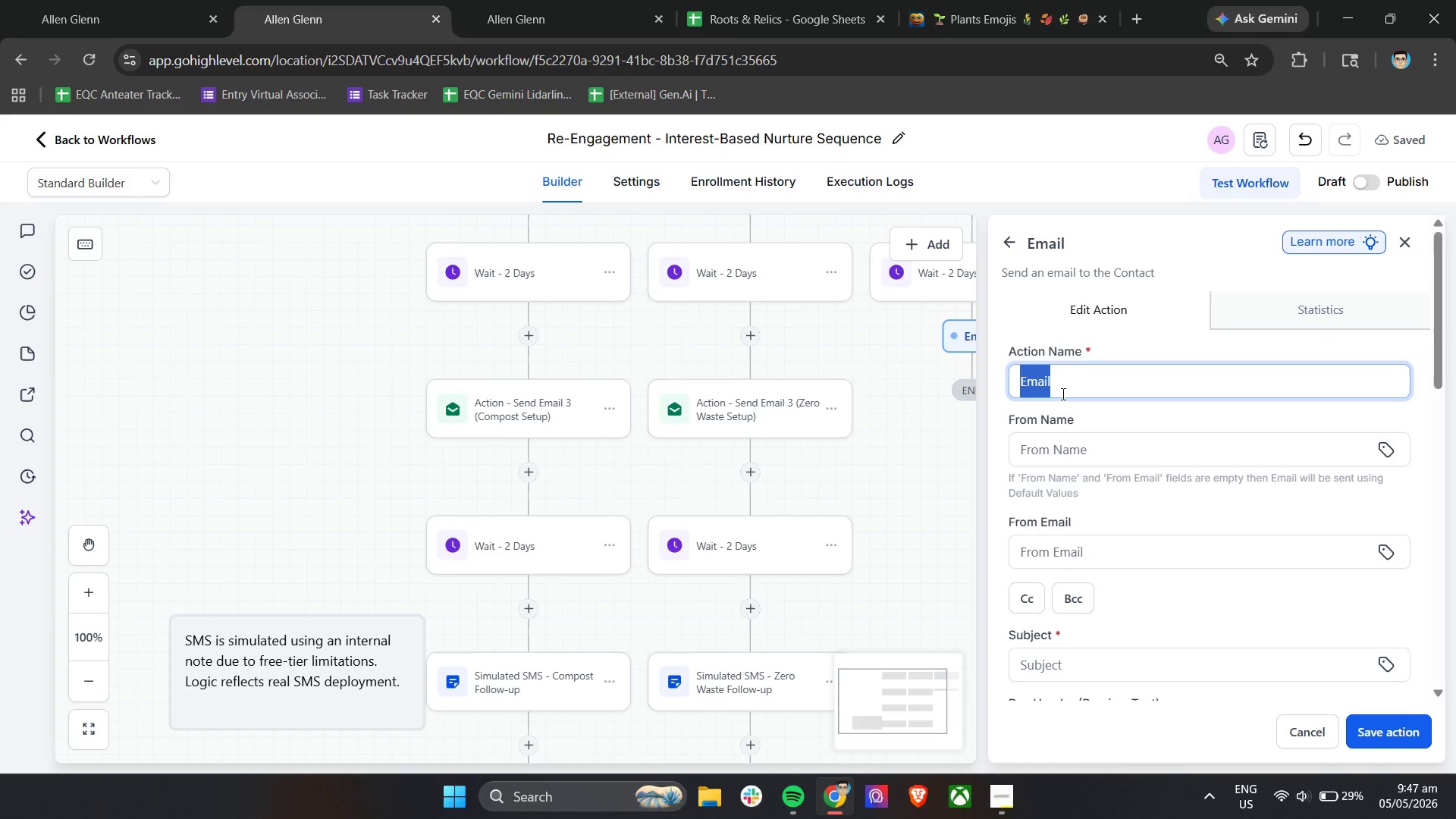 
type(Action - Send Emai )
key(Backspace)
type(l 3 (Sua)
key(Backspace)
type(staina)
 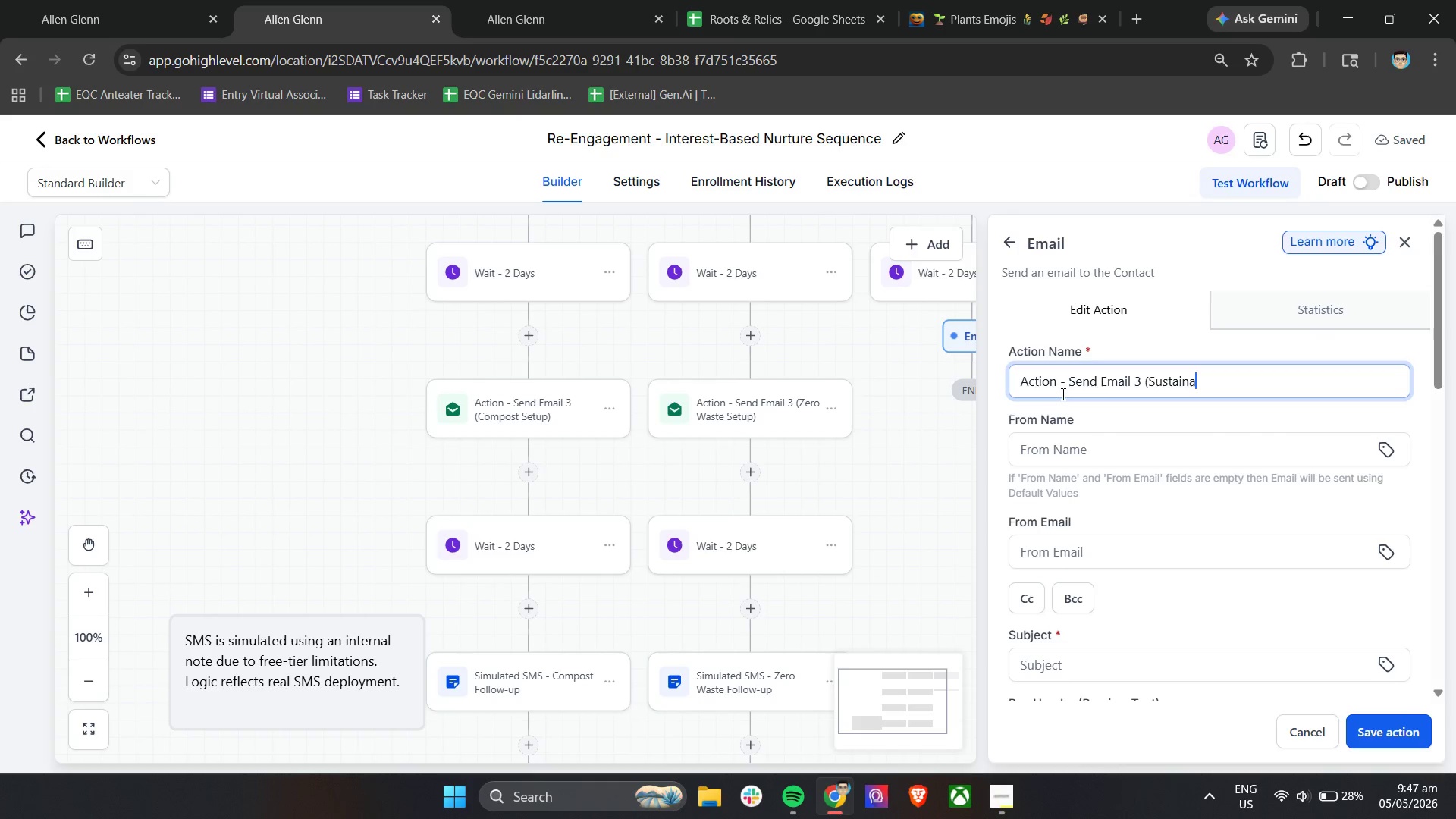 
left_click_drag(start_coordinate=[877, 466], to_coordinate=[639, 661])
 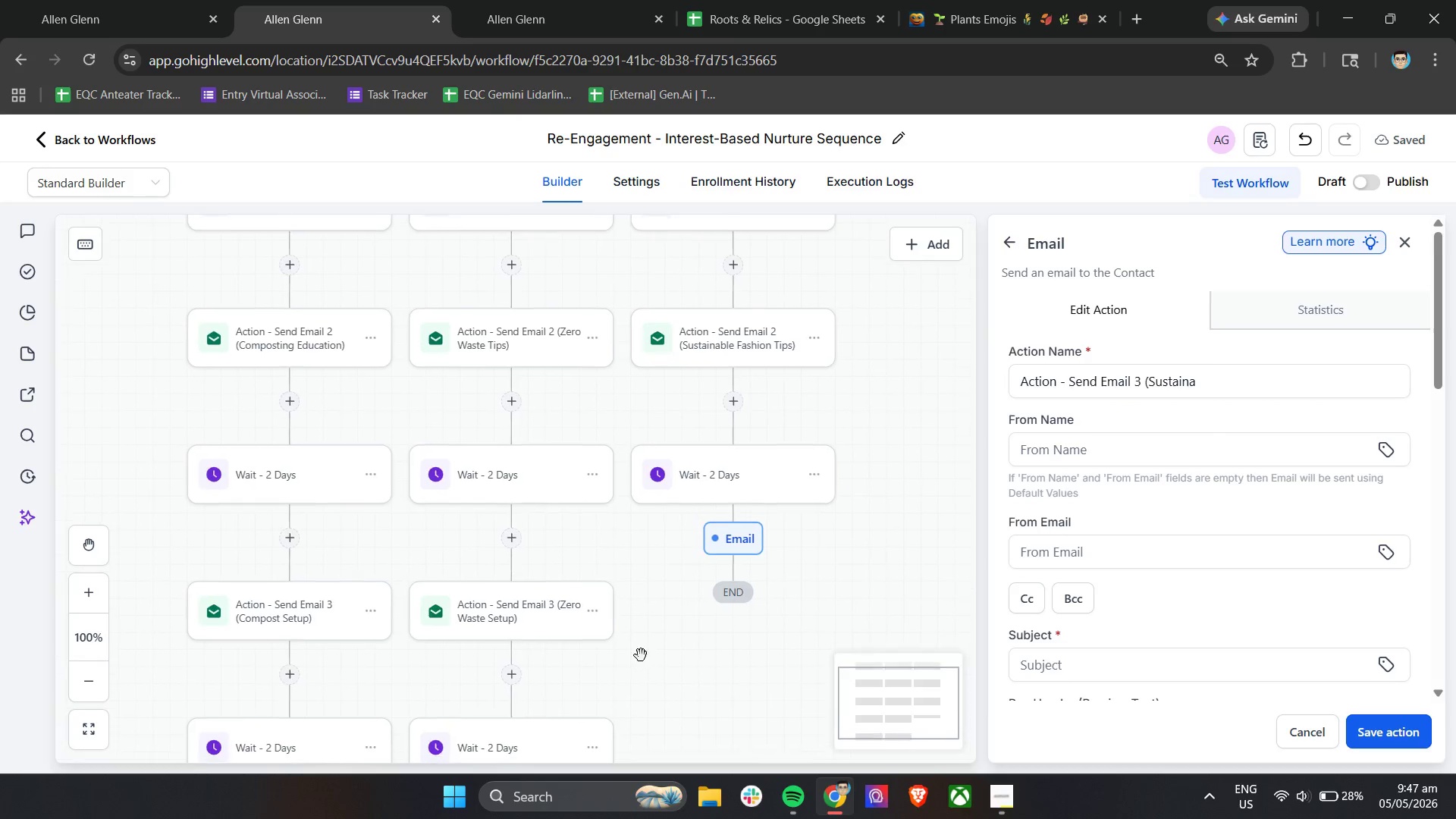 
left_click_drag(start_coordinate=[642, 645], to_coordinate=[648, 621])
 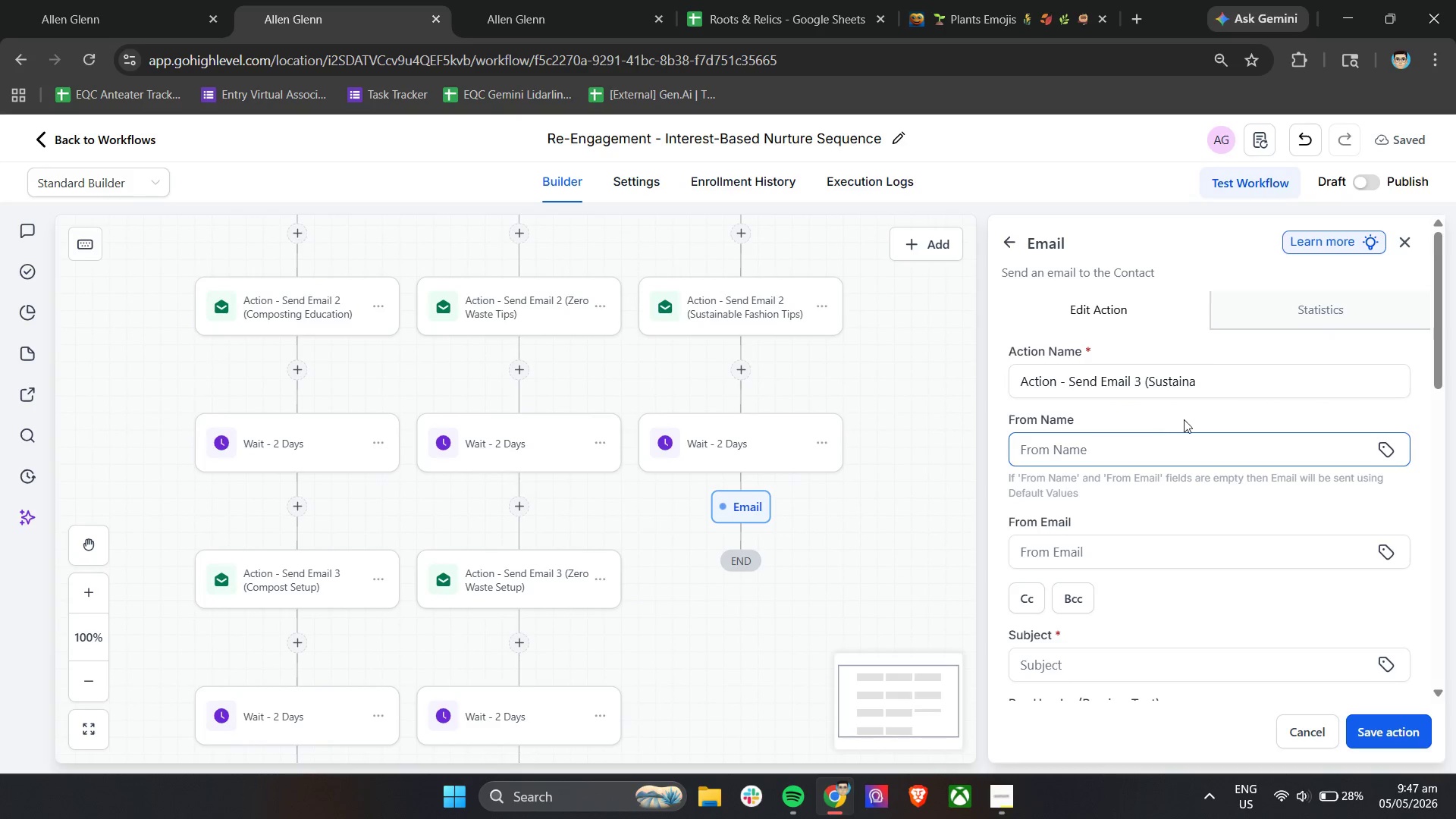 
left_click([1233, 383])
 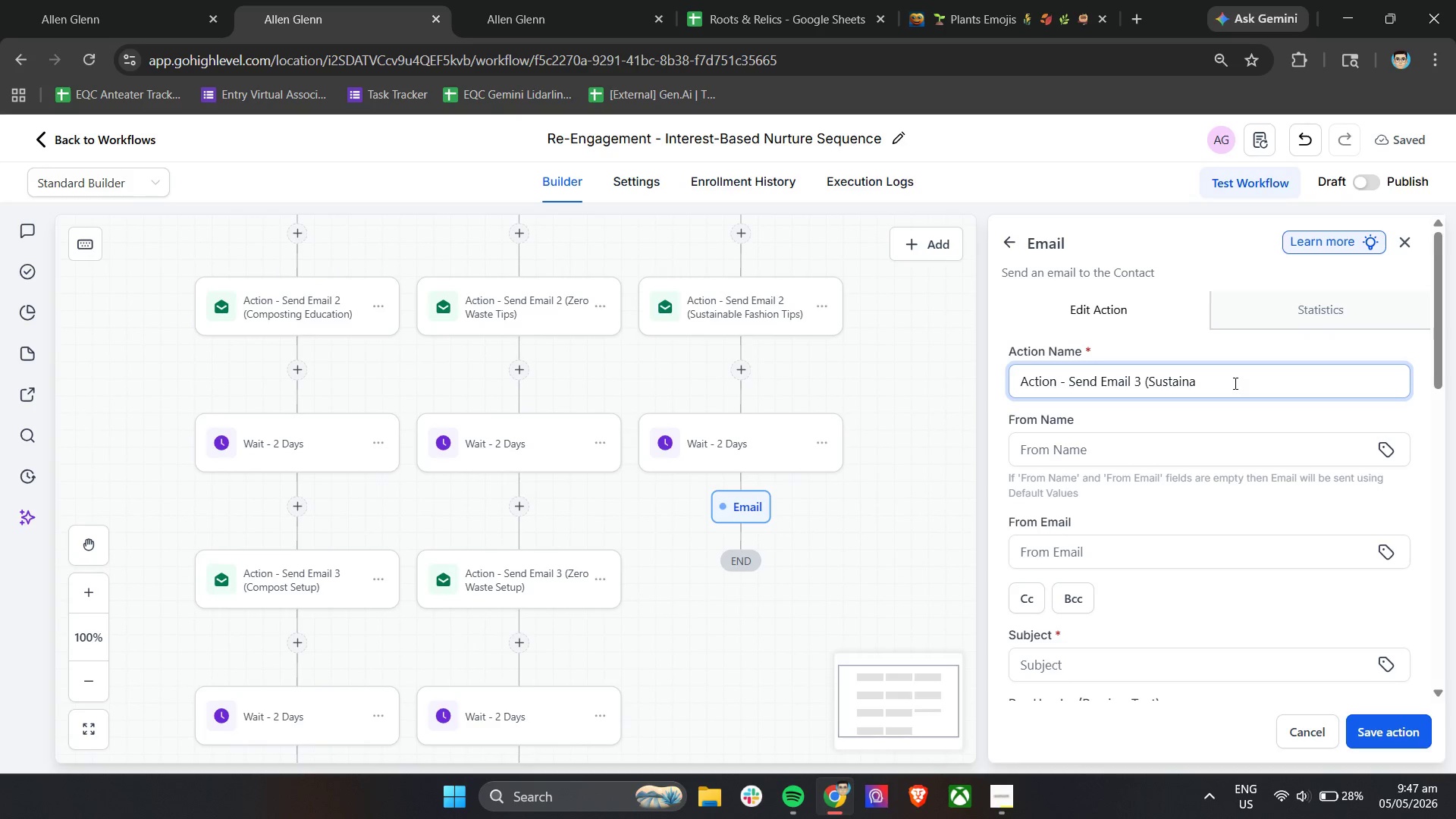 
type(ble )
 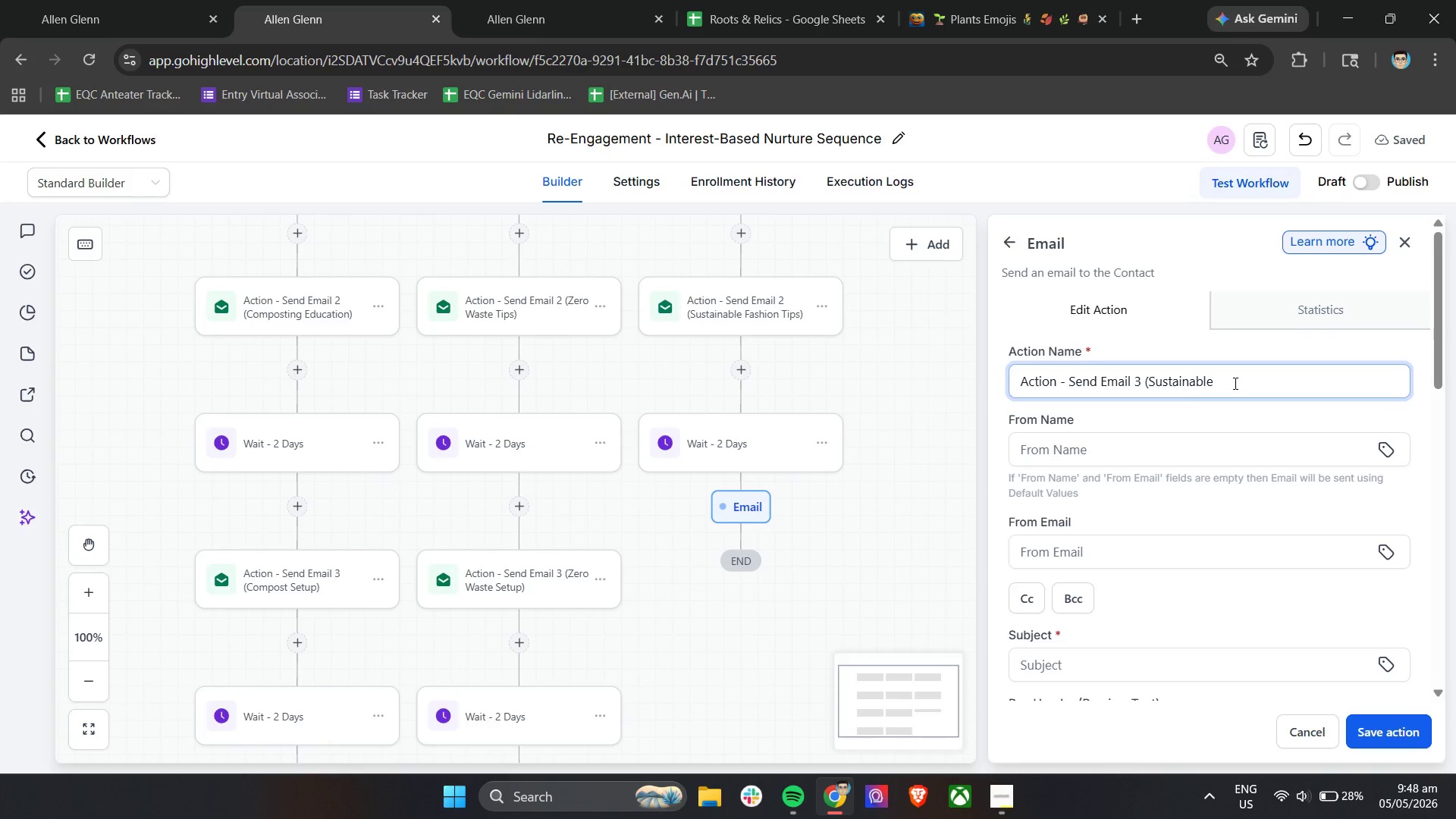 
type(Wardrobe Setup))
 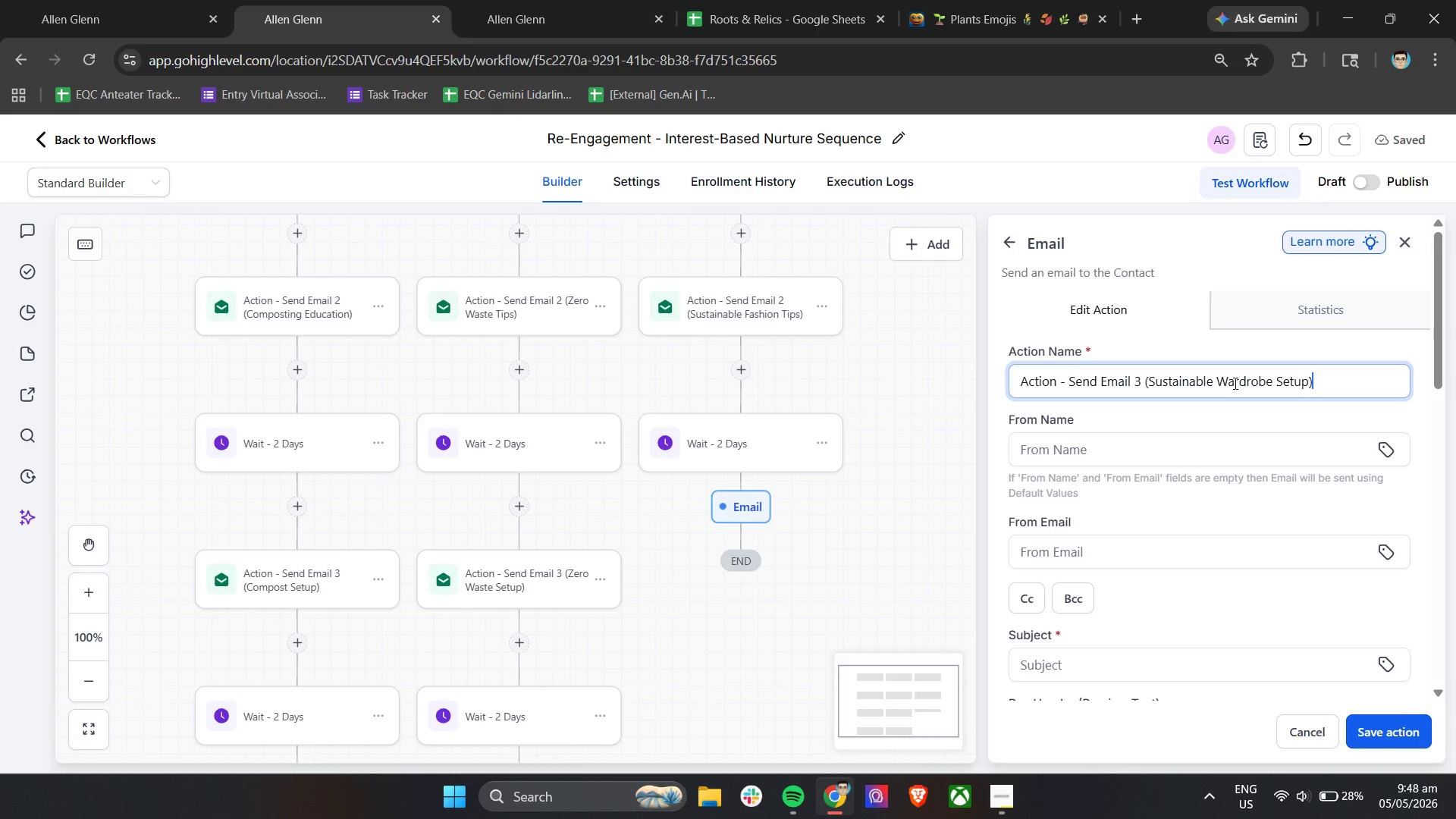 
scroll: coordinate [712, 498], scroll_direction: down, amount: 7.0
 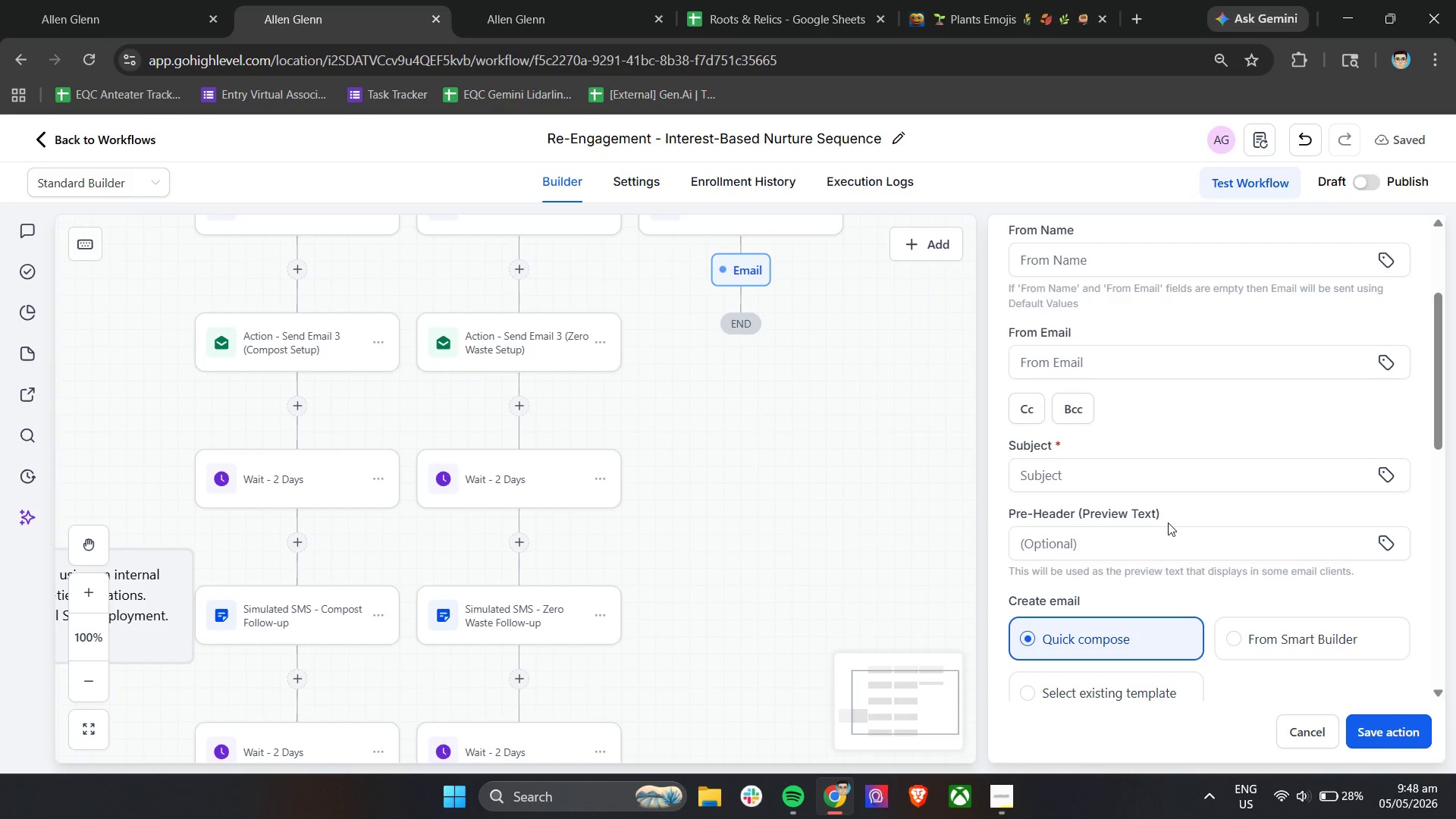 
scroll: coordinate [1056, 472], scroll_direction: up, amount: 5.0
 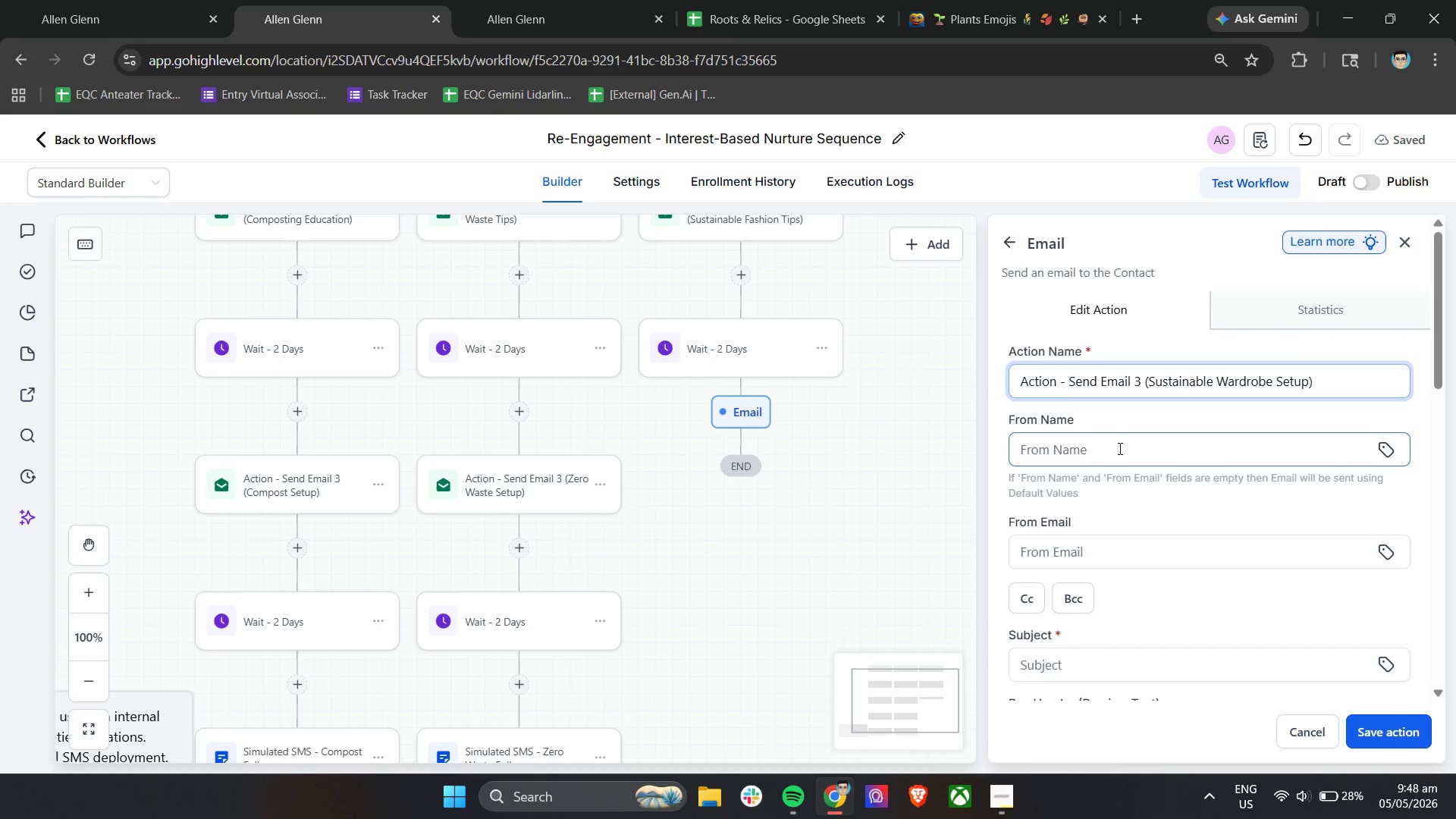 
left_click([1119, 448])
 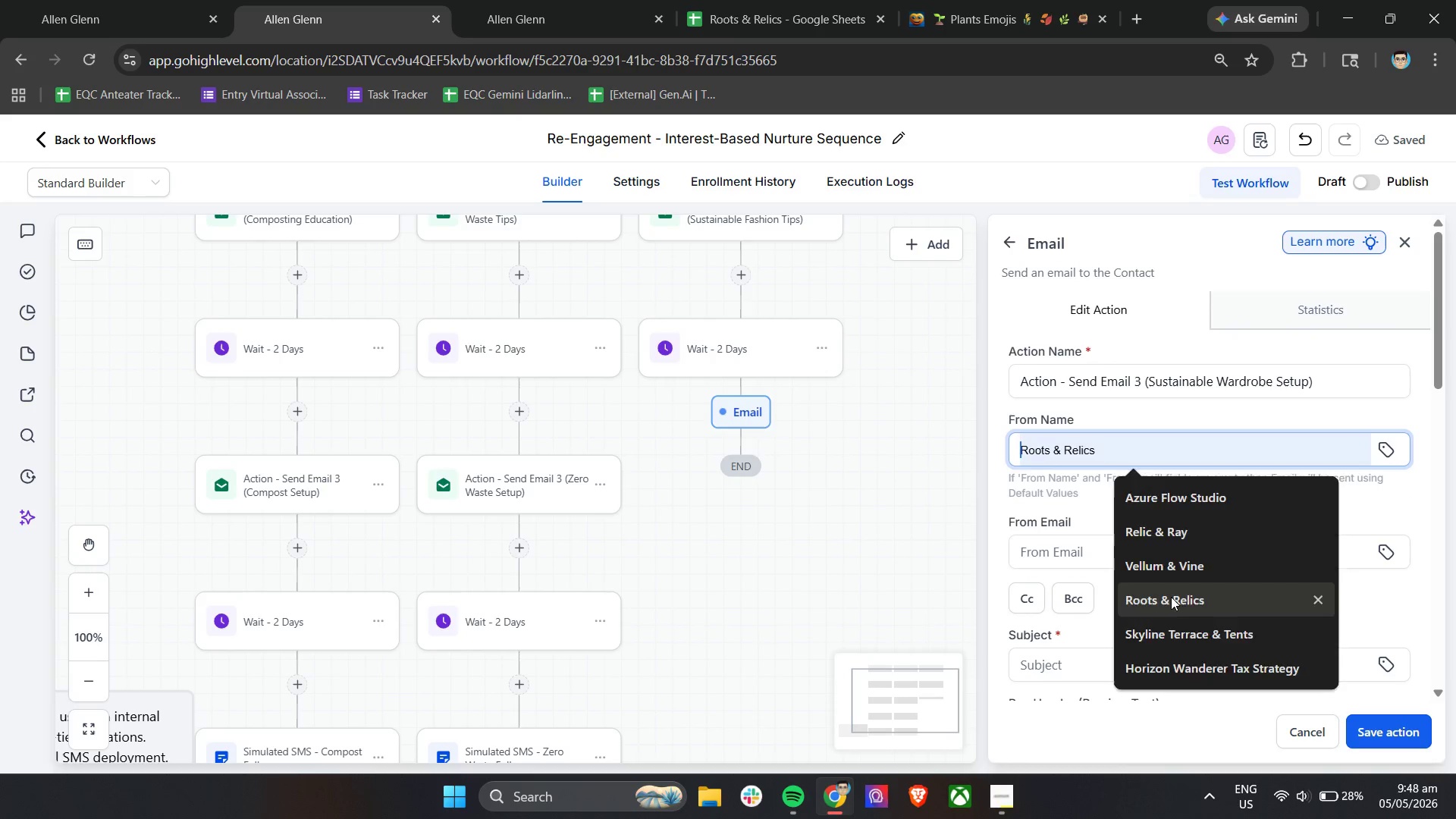 
left_click([1090, 547])
 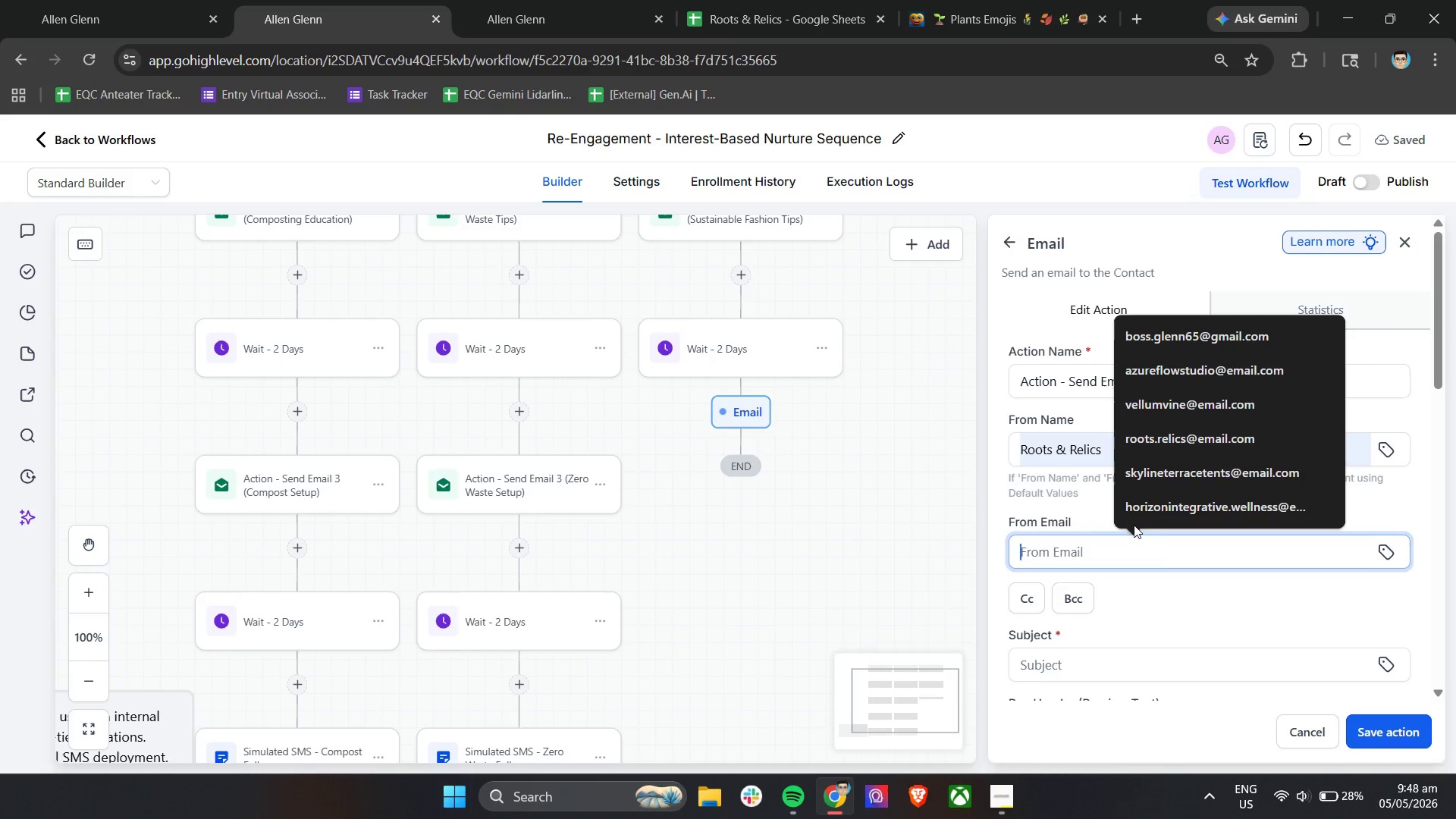 
left_click([1188, 438])
 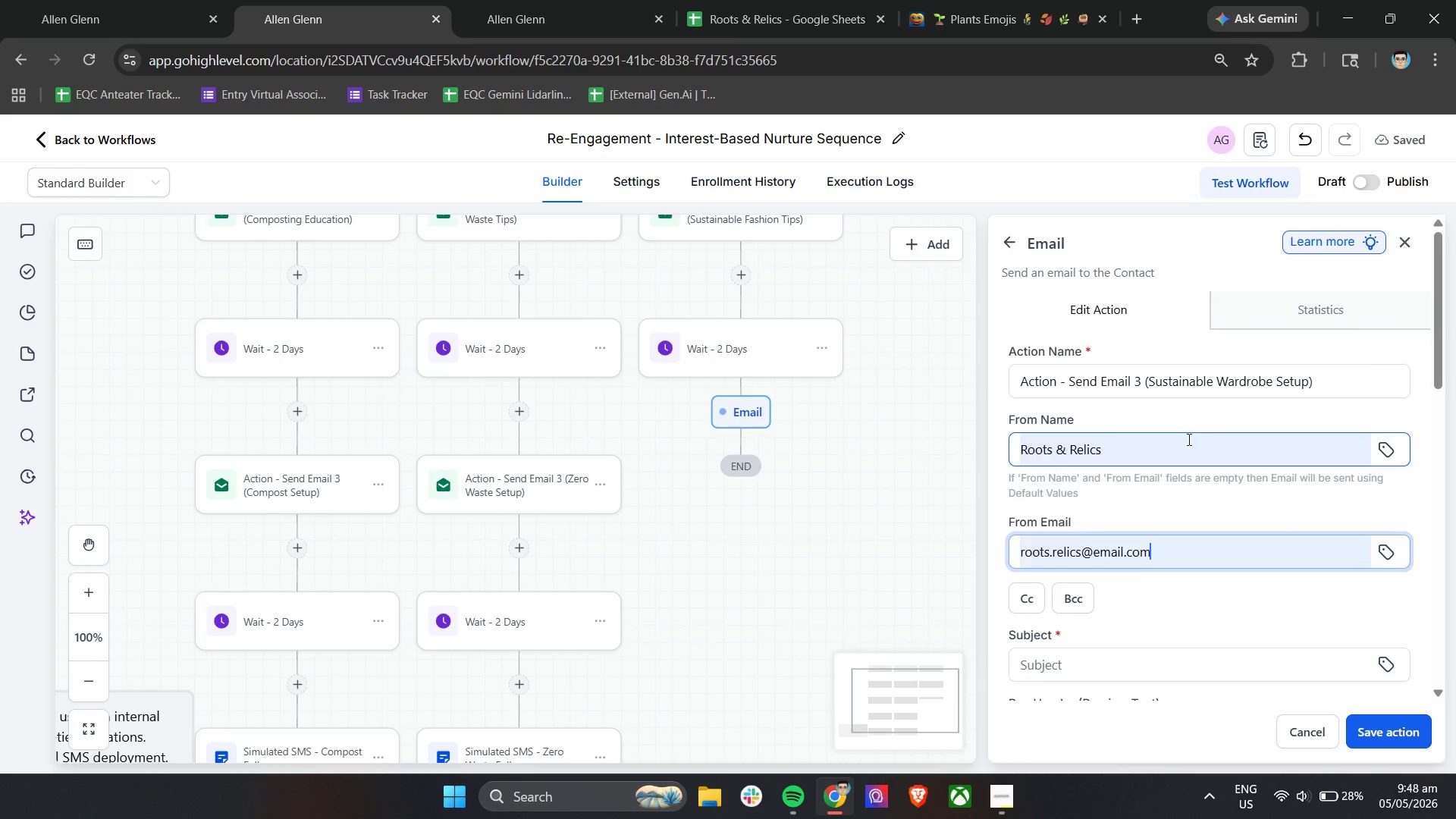 
scroll: coordinate [1178, 447], scroll_direction: down, amount: 3.0
 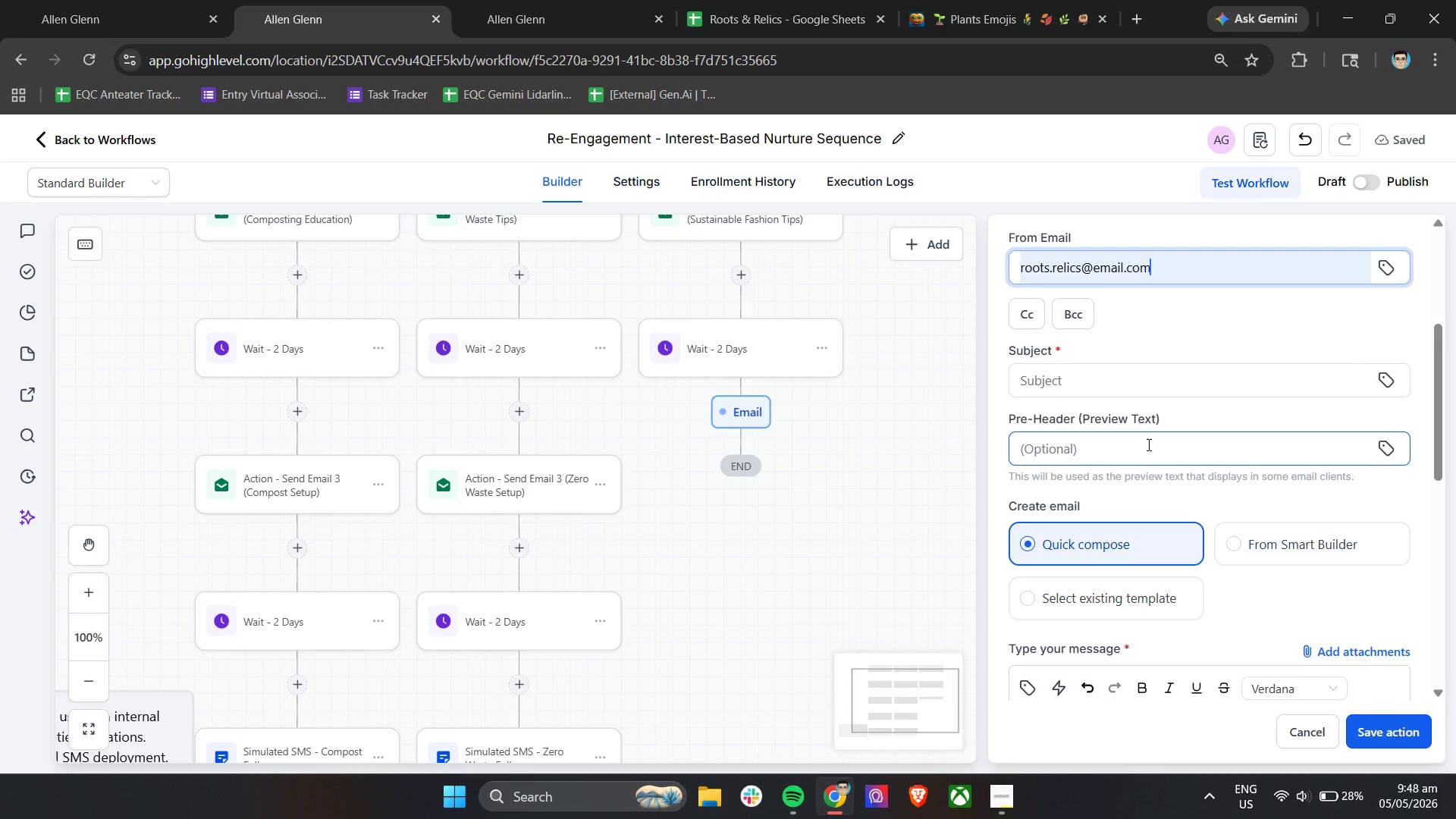 
wait(5.84)
 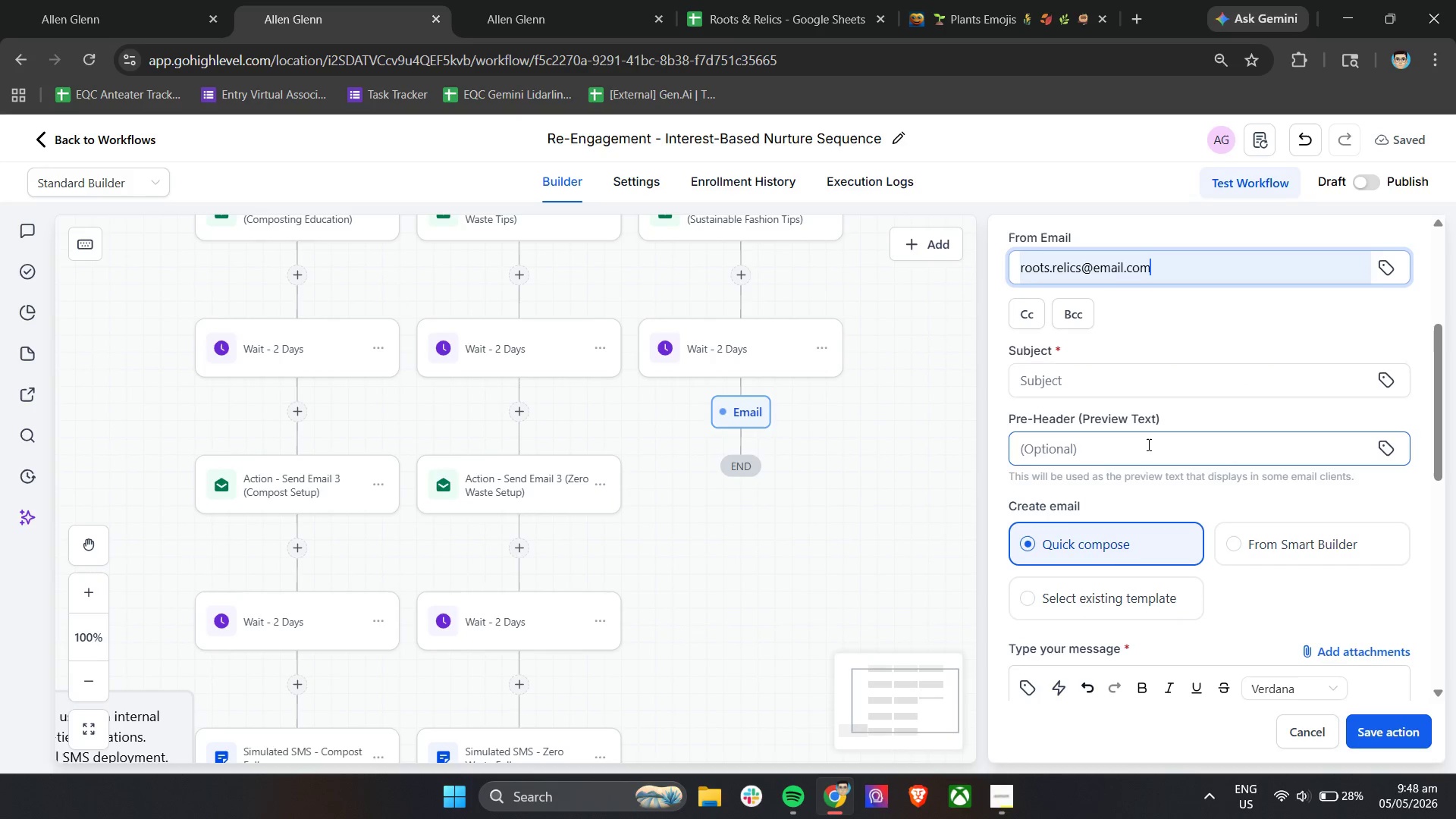 
left_click([1112, 394])
 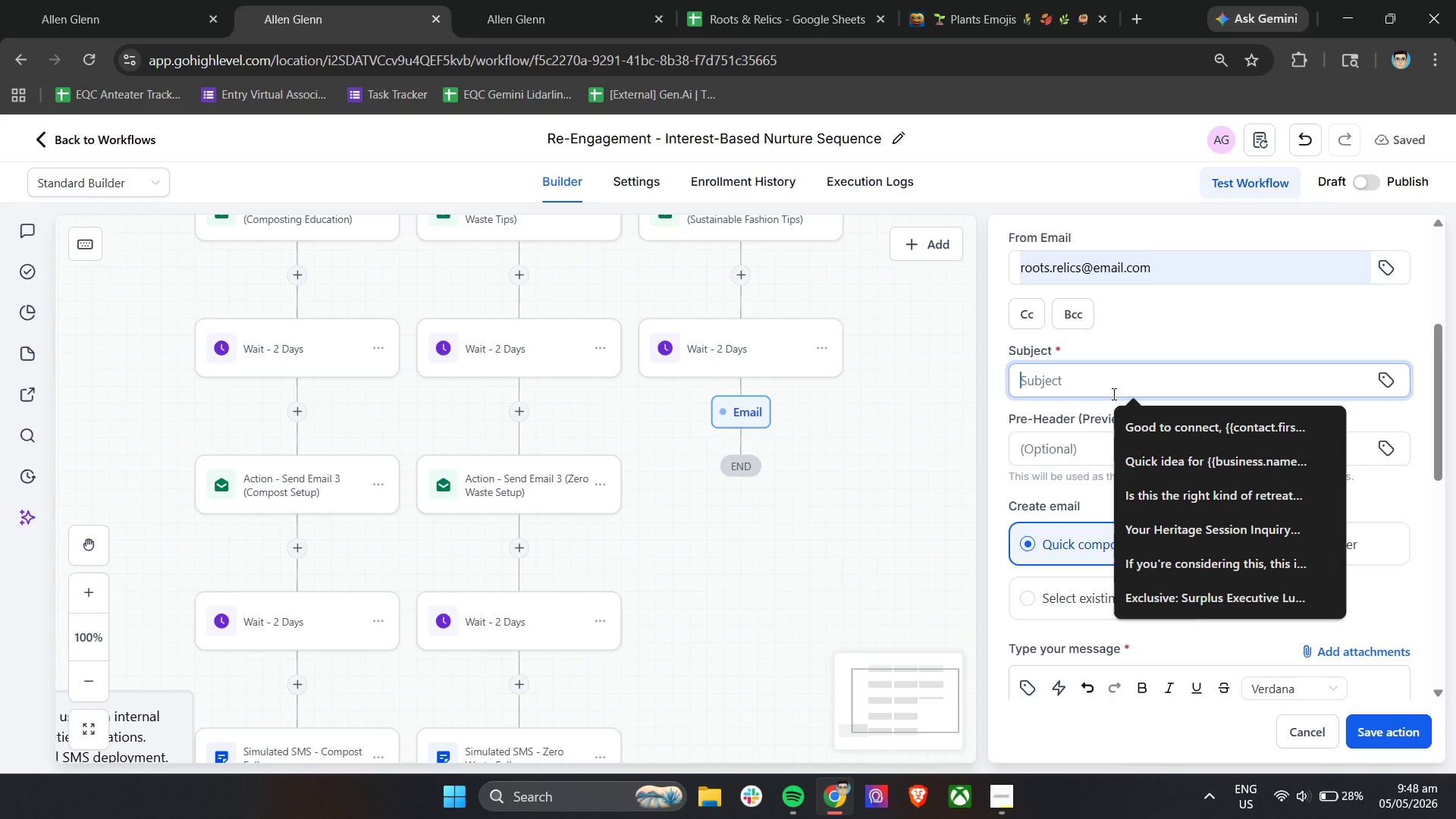 
type(How to build  wardrobe that actually lasts)
 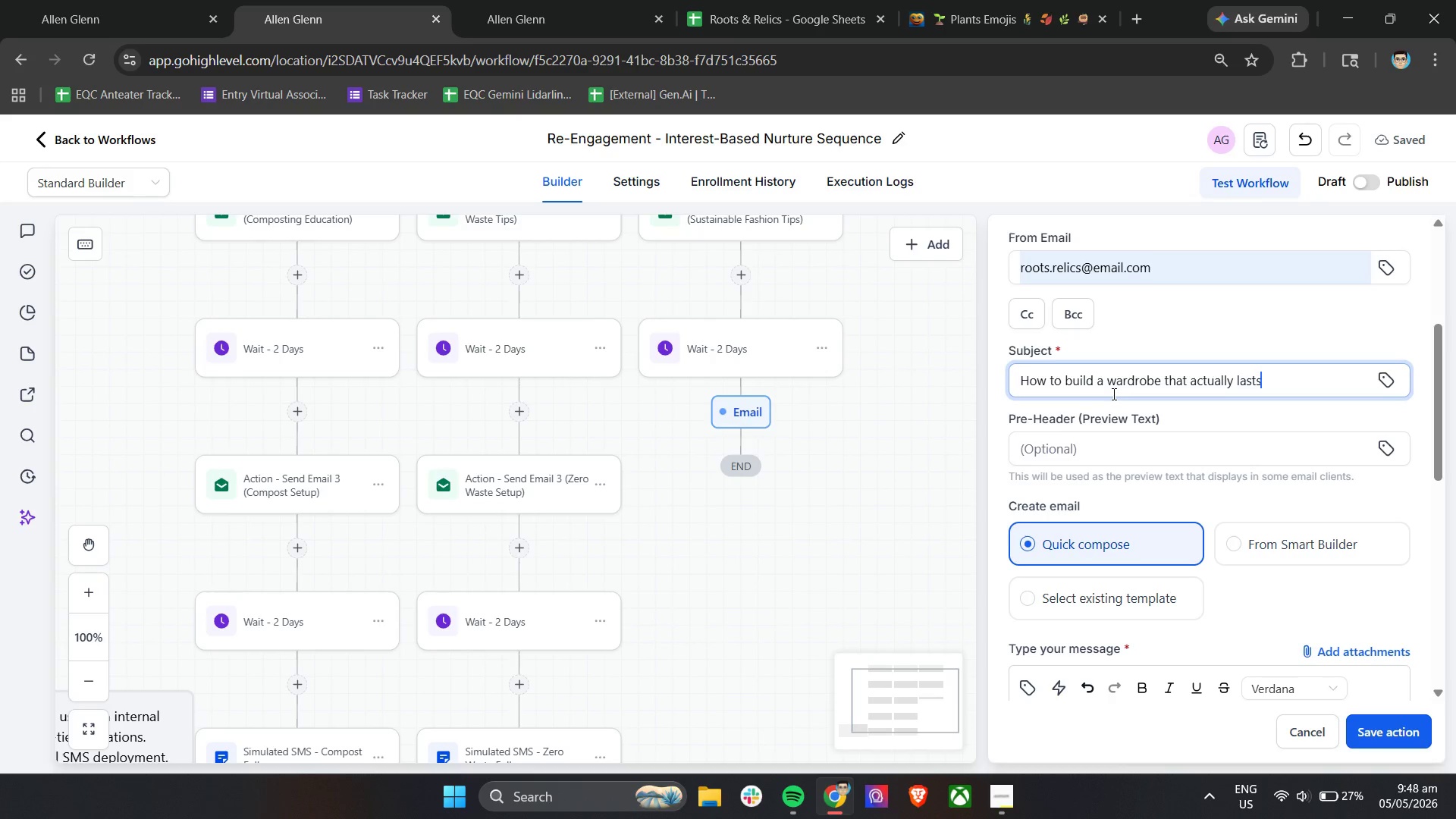 
left_click([1015, 794])